 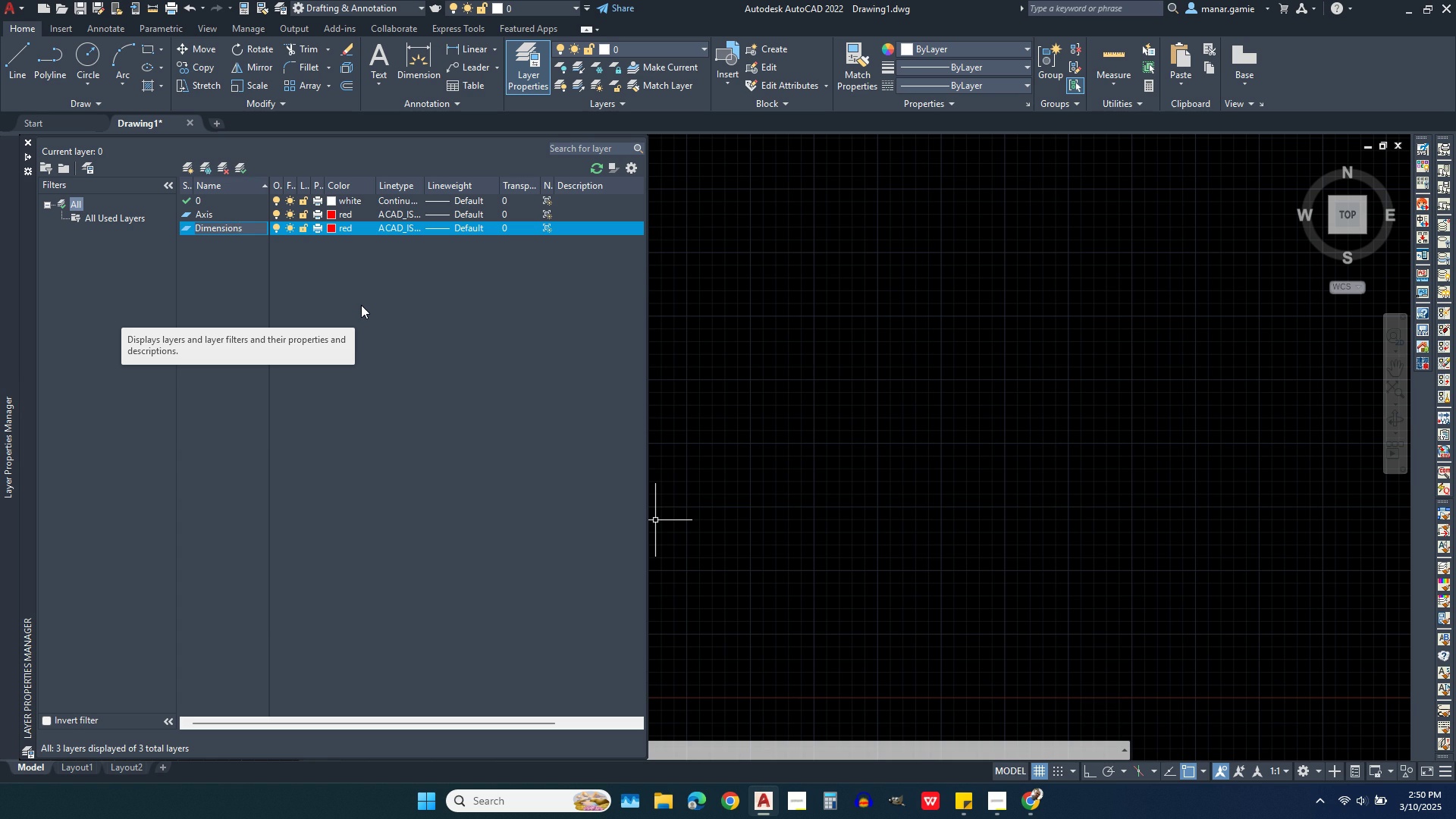 
key(Enter)
 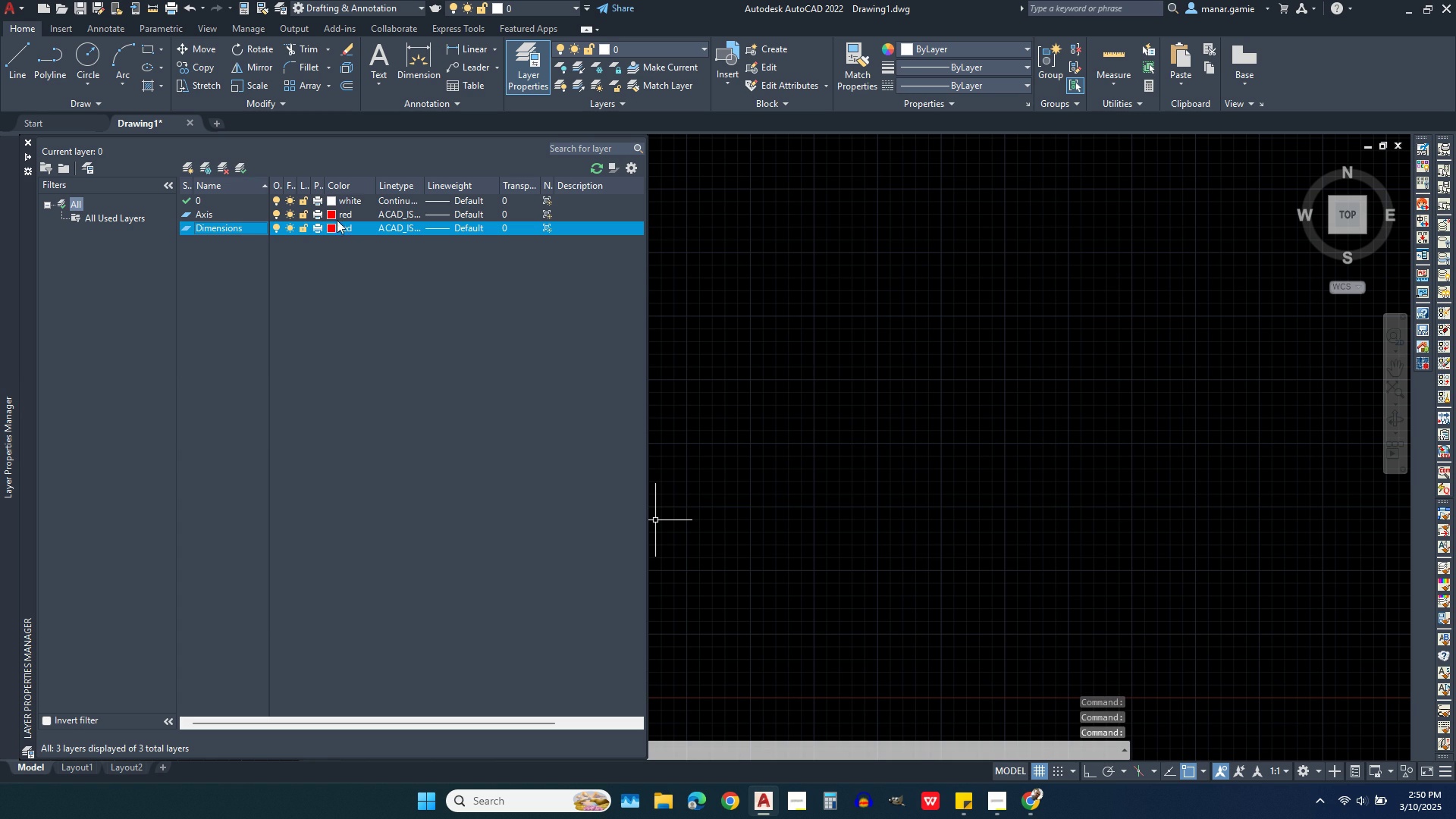 
left_click([337, 225])
 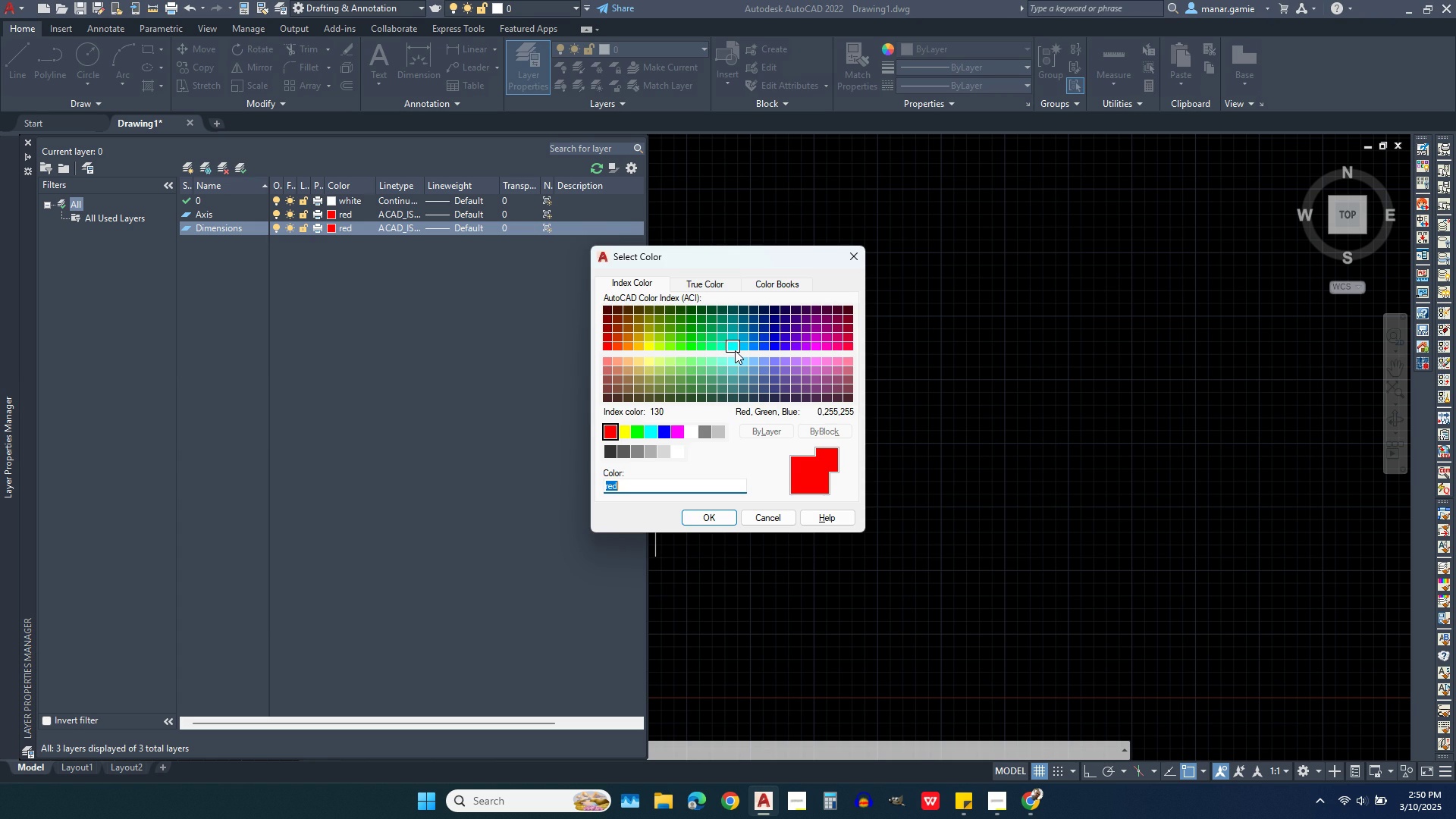 
left_click([735, 350])
 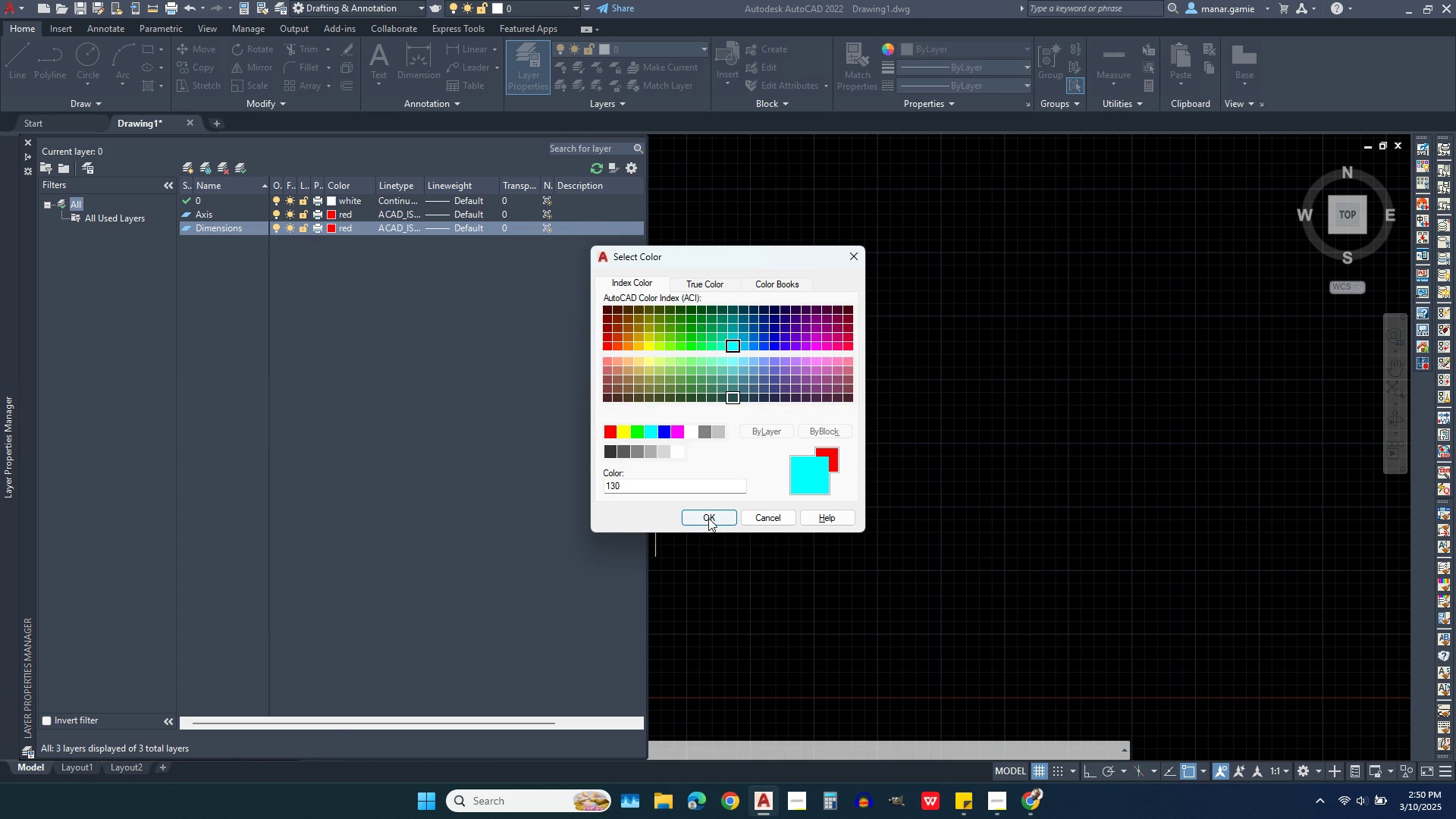 
left_click([708, 518])
 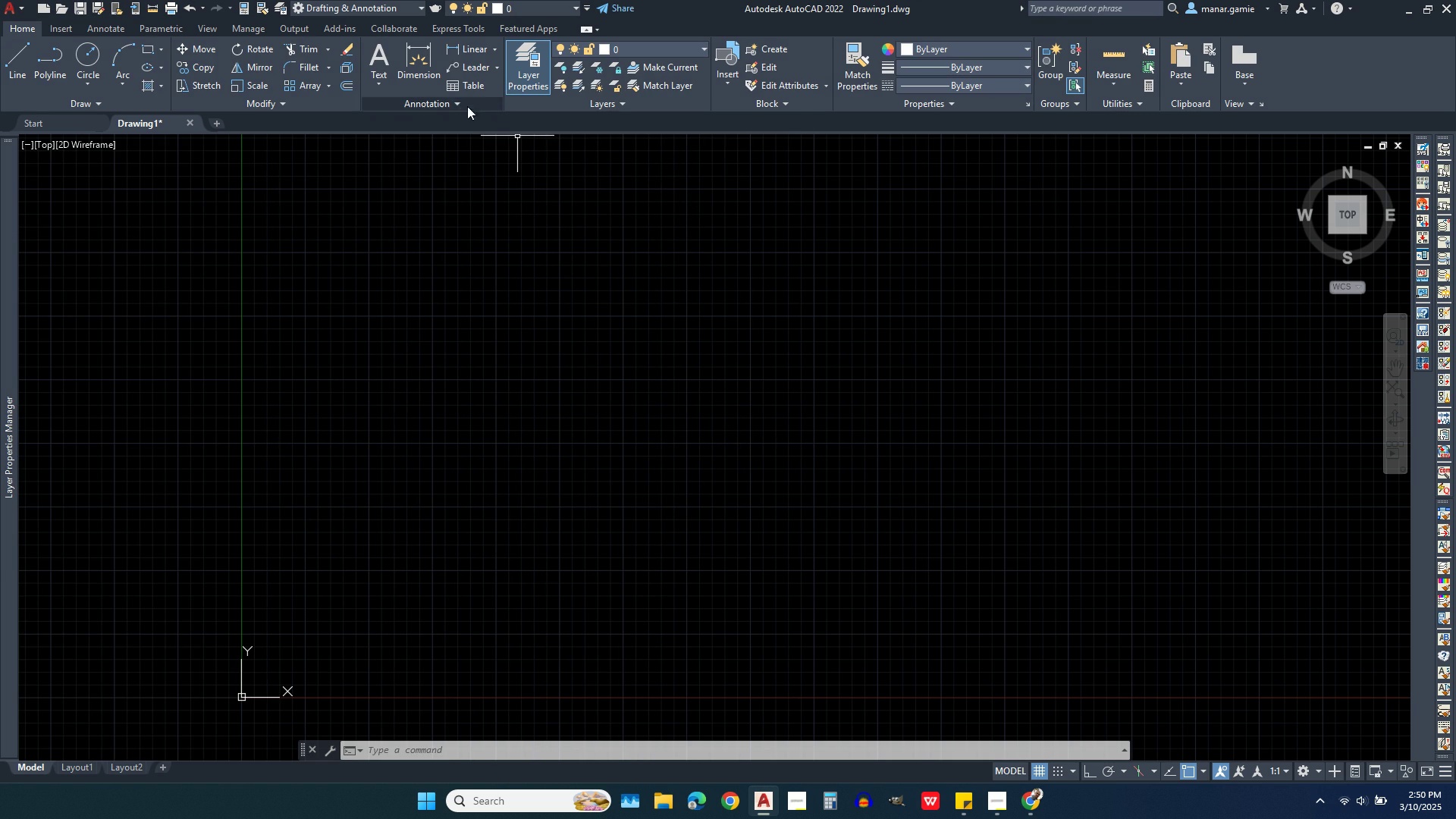 
left_click([669, 53])
 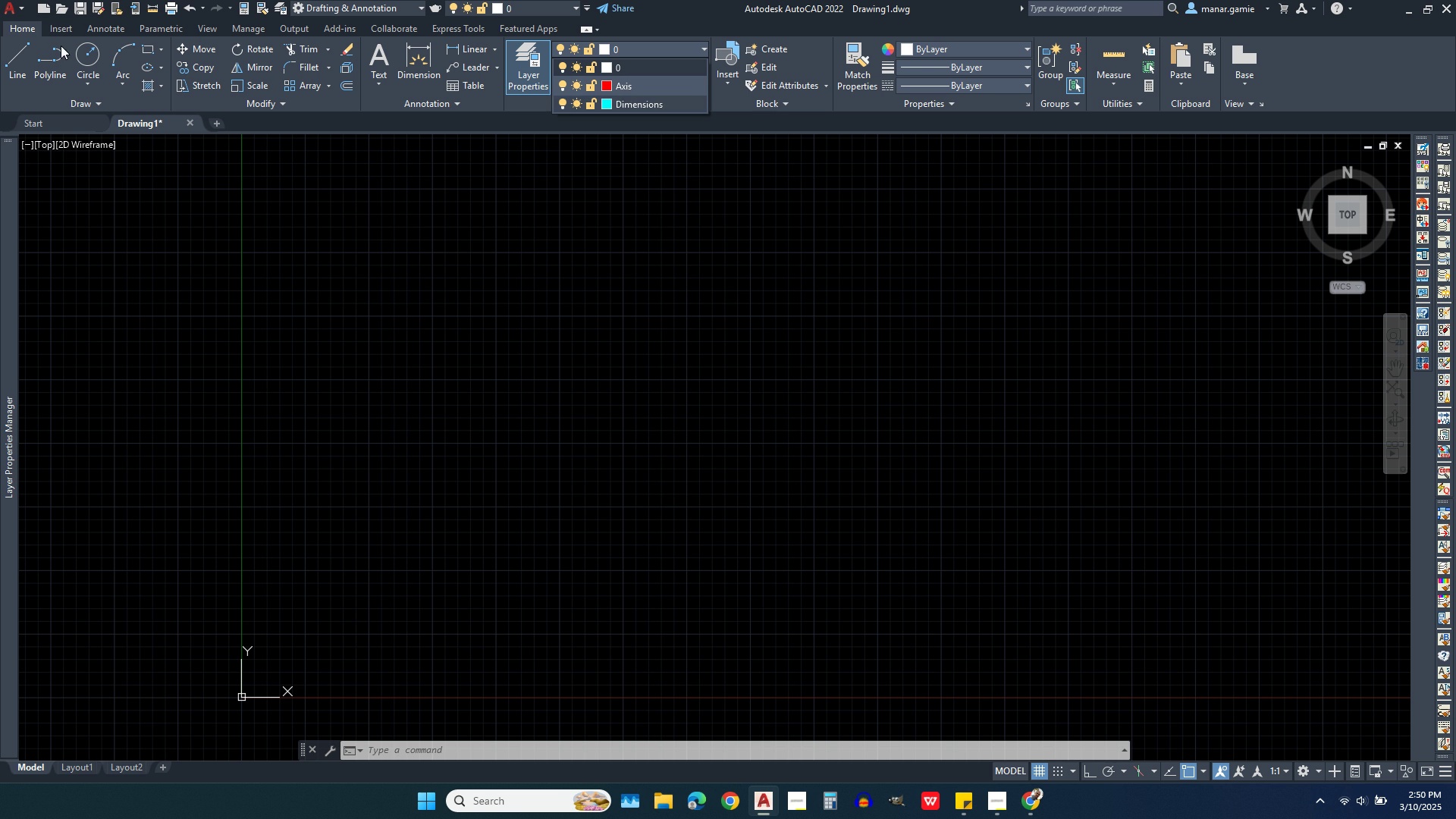 
left_click([61, 27])
 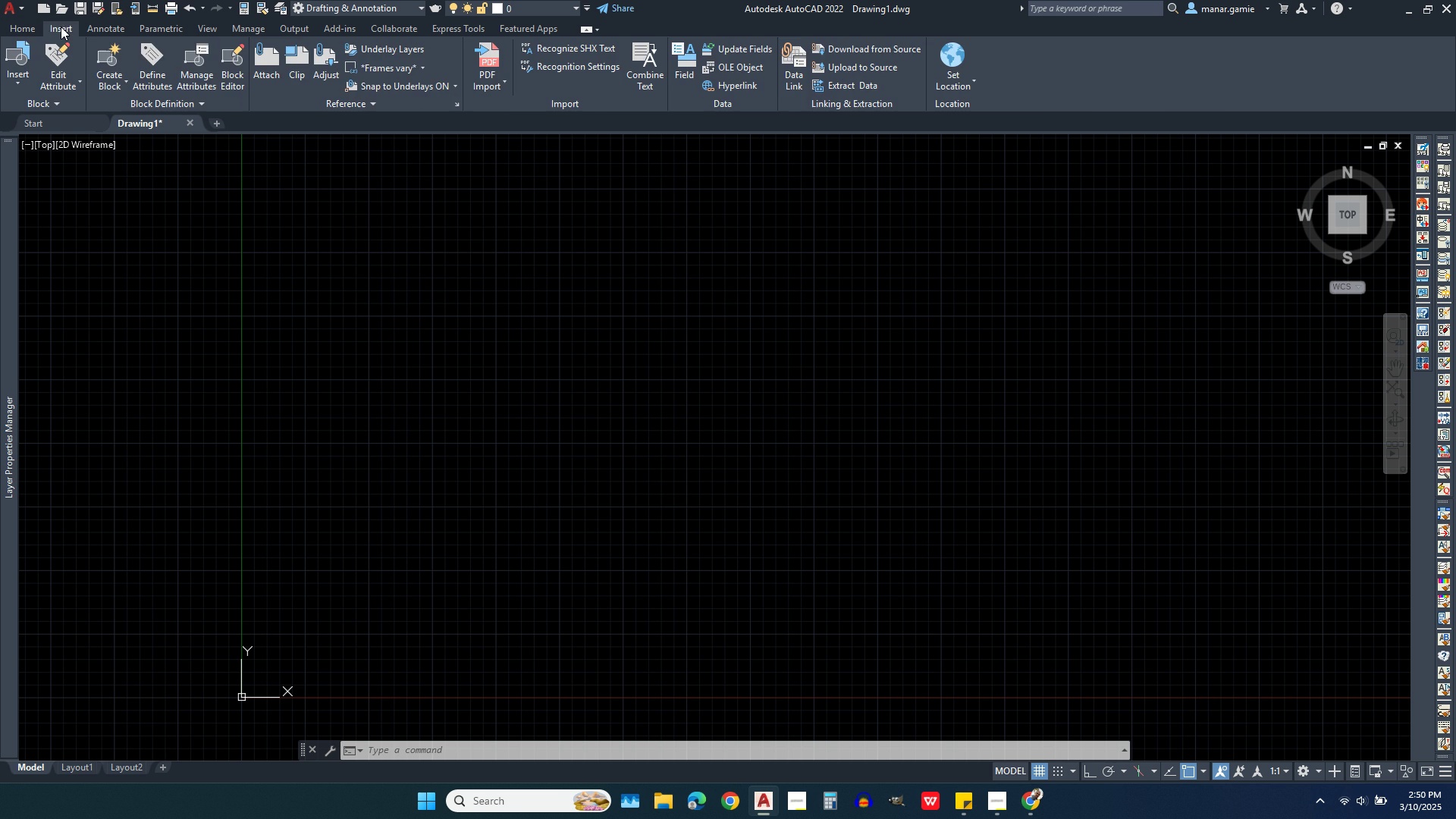 
left_click([61, 27])
 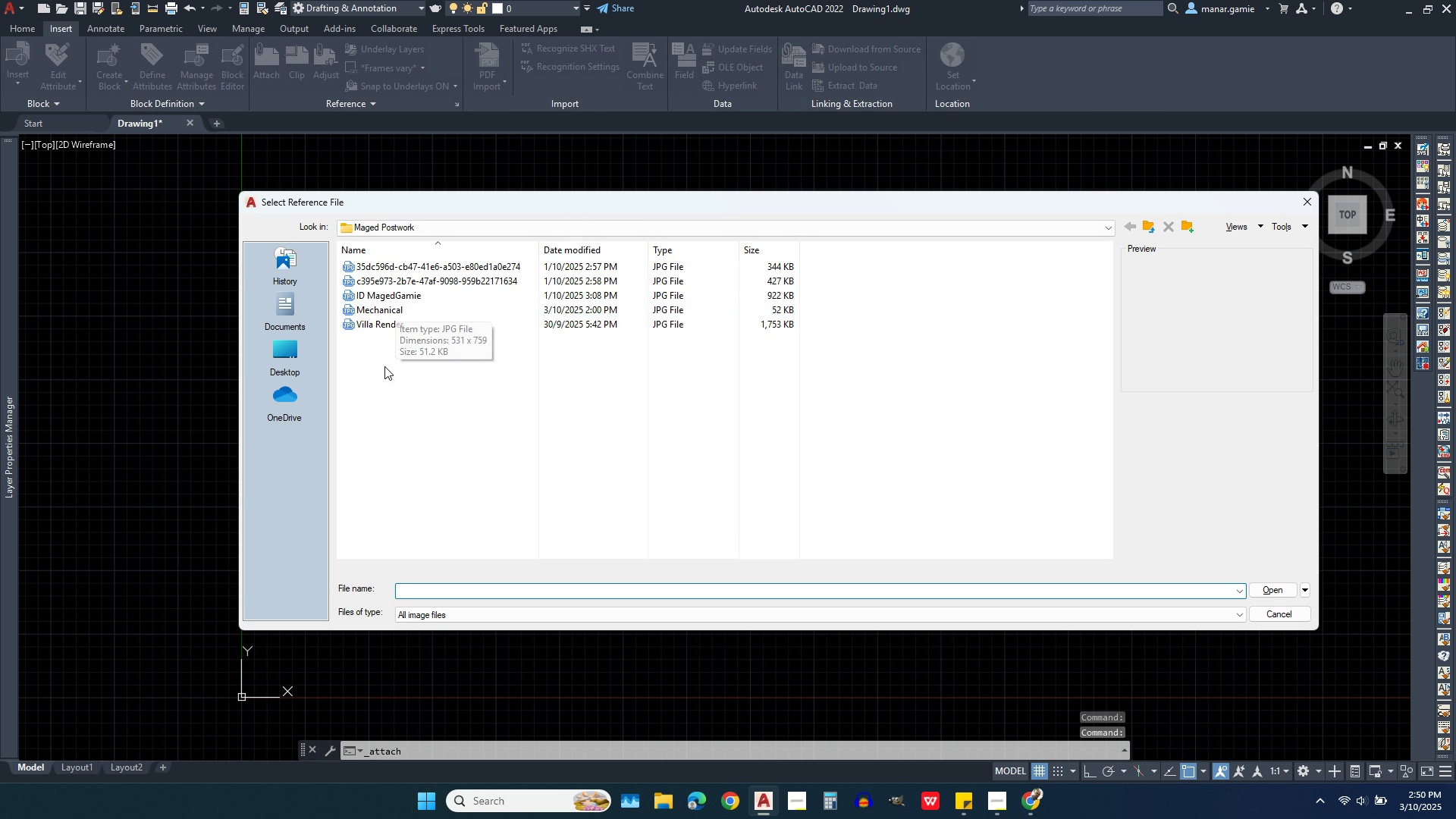 
wait(6.43)
 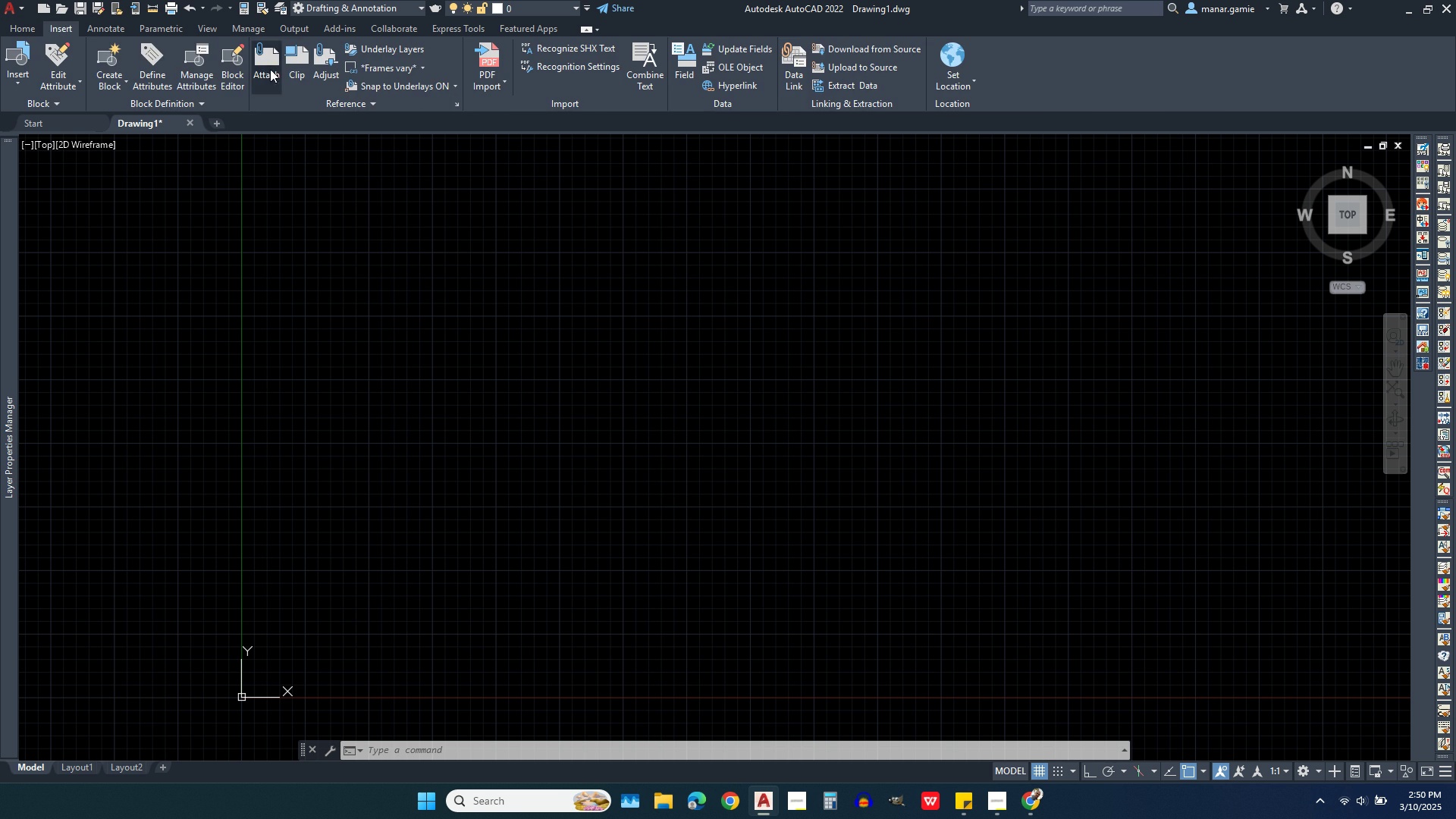 
left_click([379, 308])
 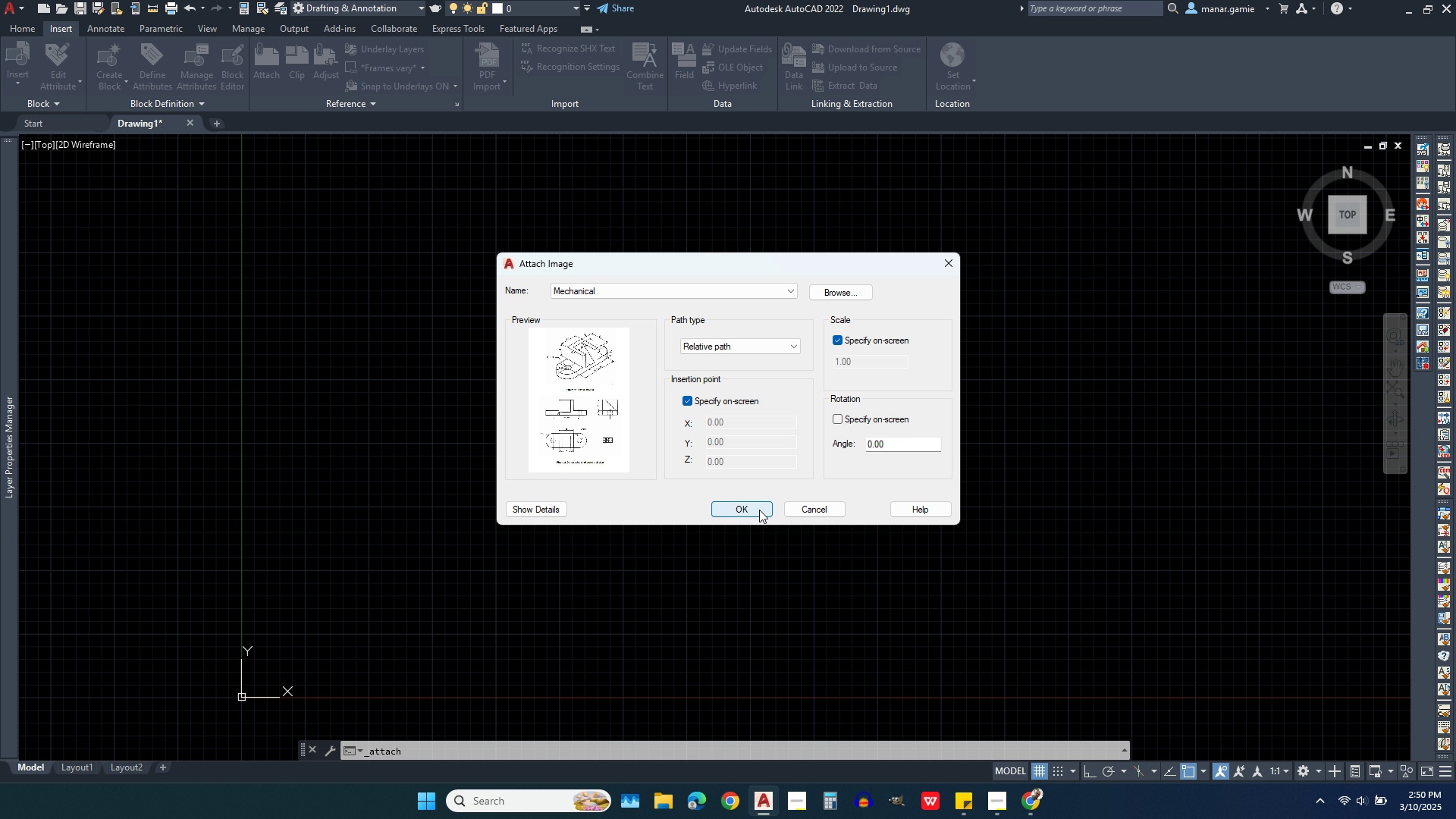 
wait(14.85)
 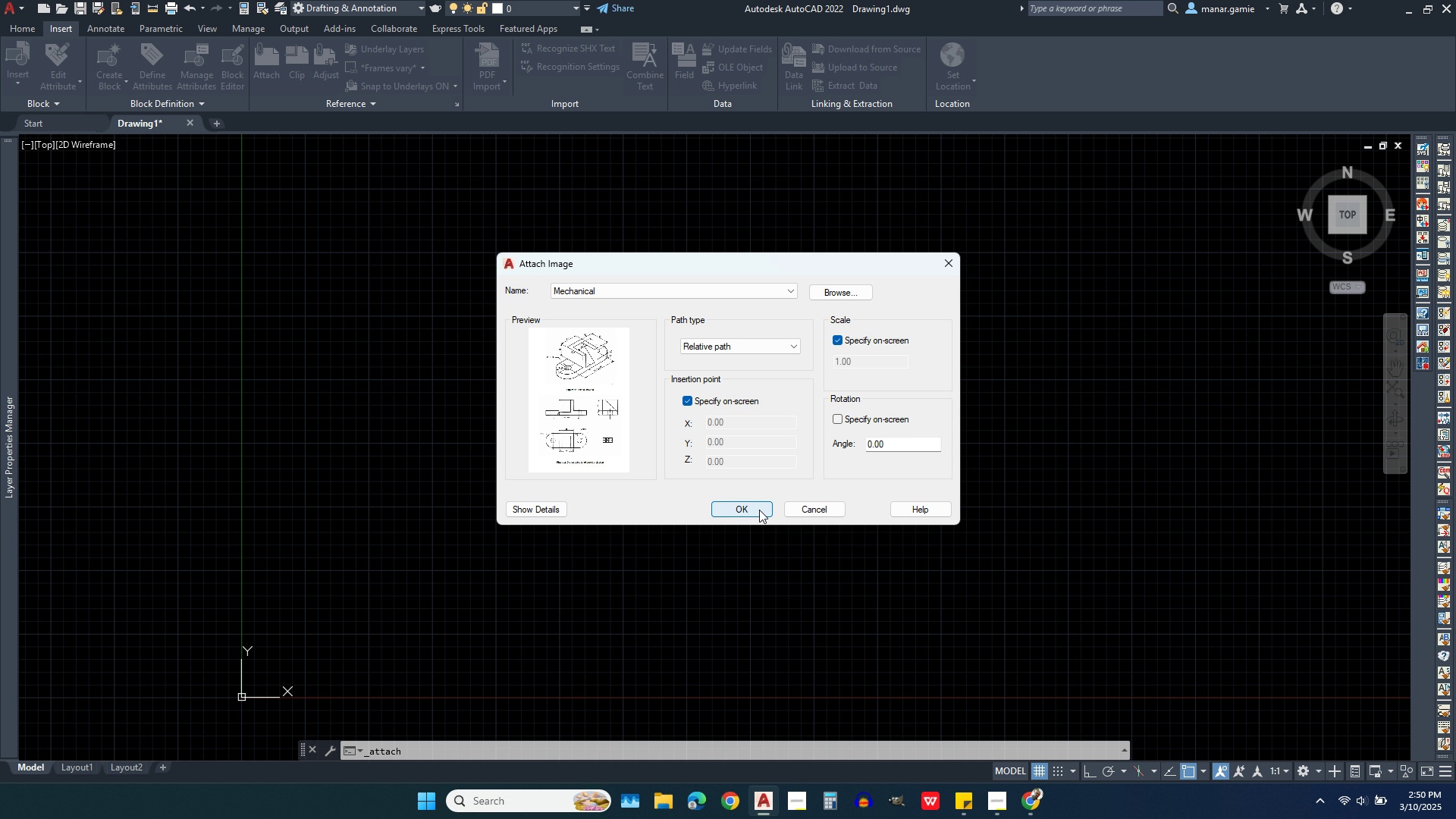 
left_click([759, 510])
 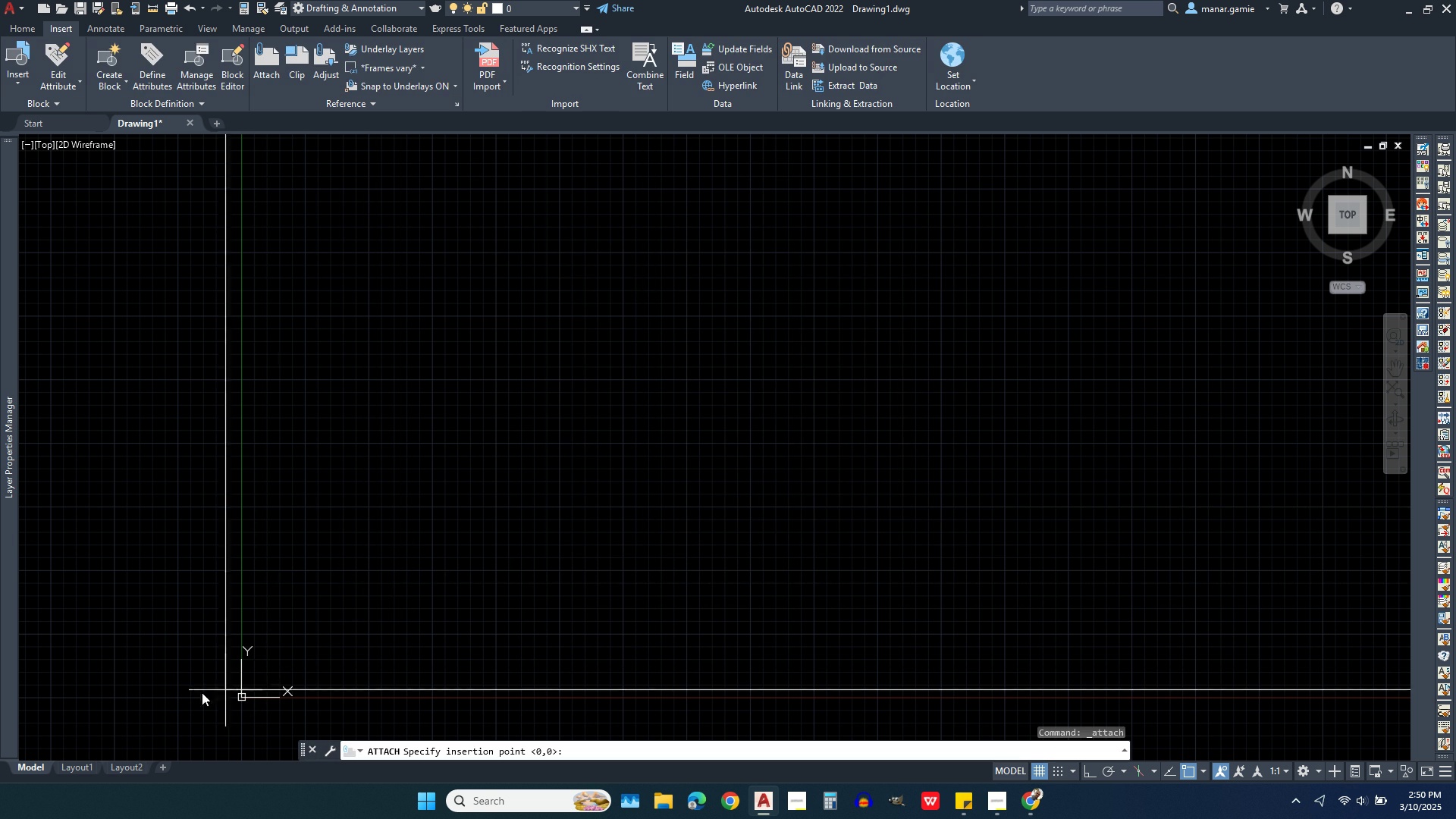 
scroll: coordinate [576, 658], scroll_direction: down, amount: 5.0
 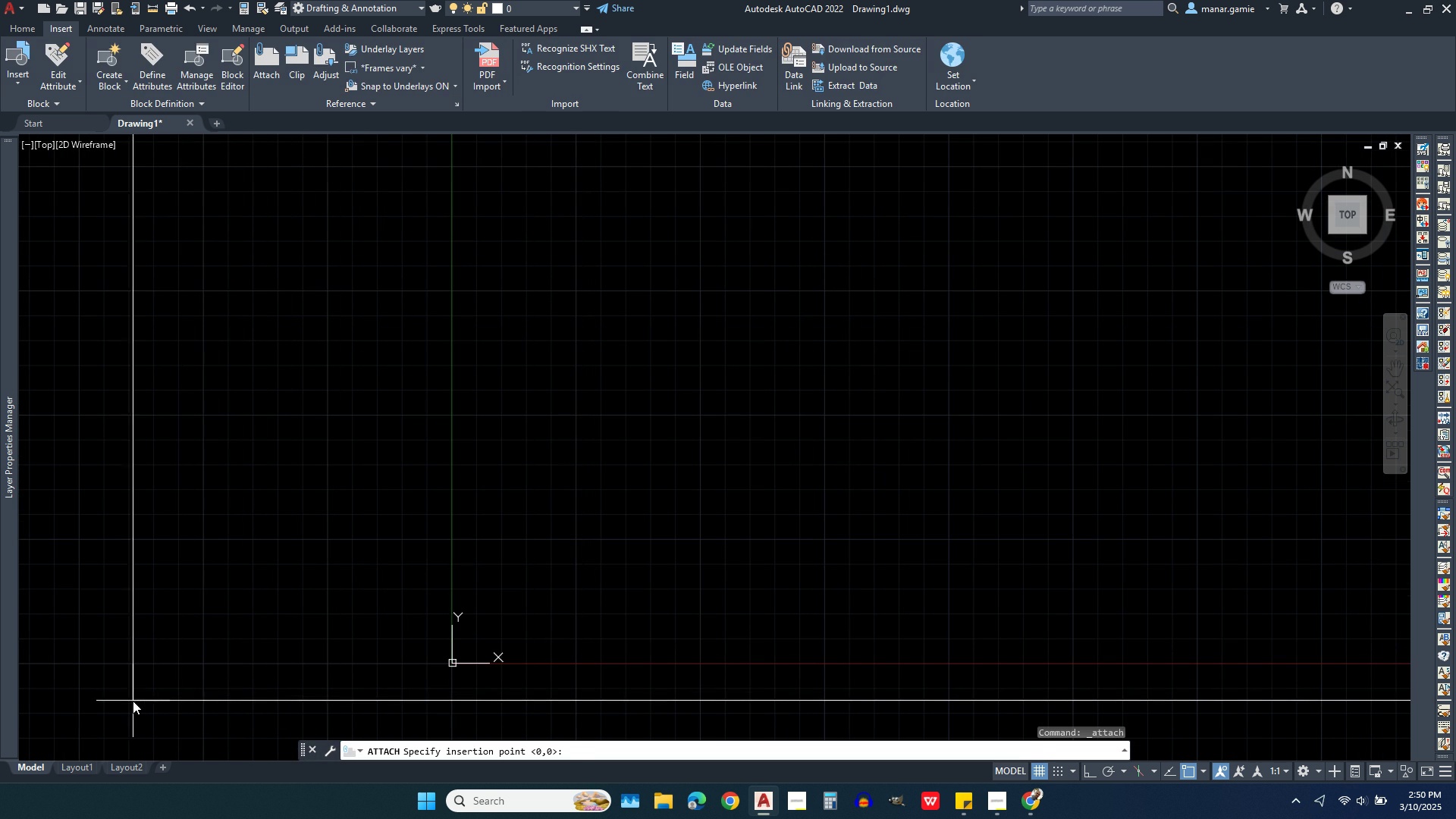 
left_click([133, 701])
 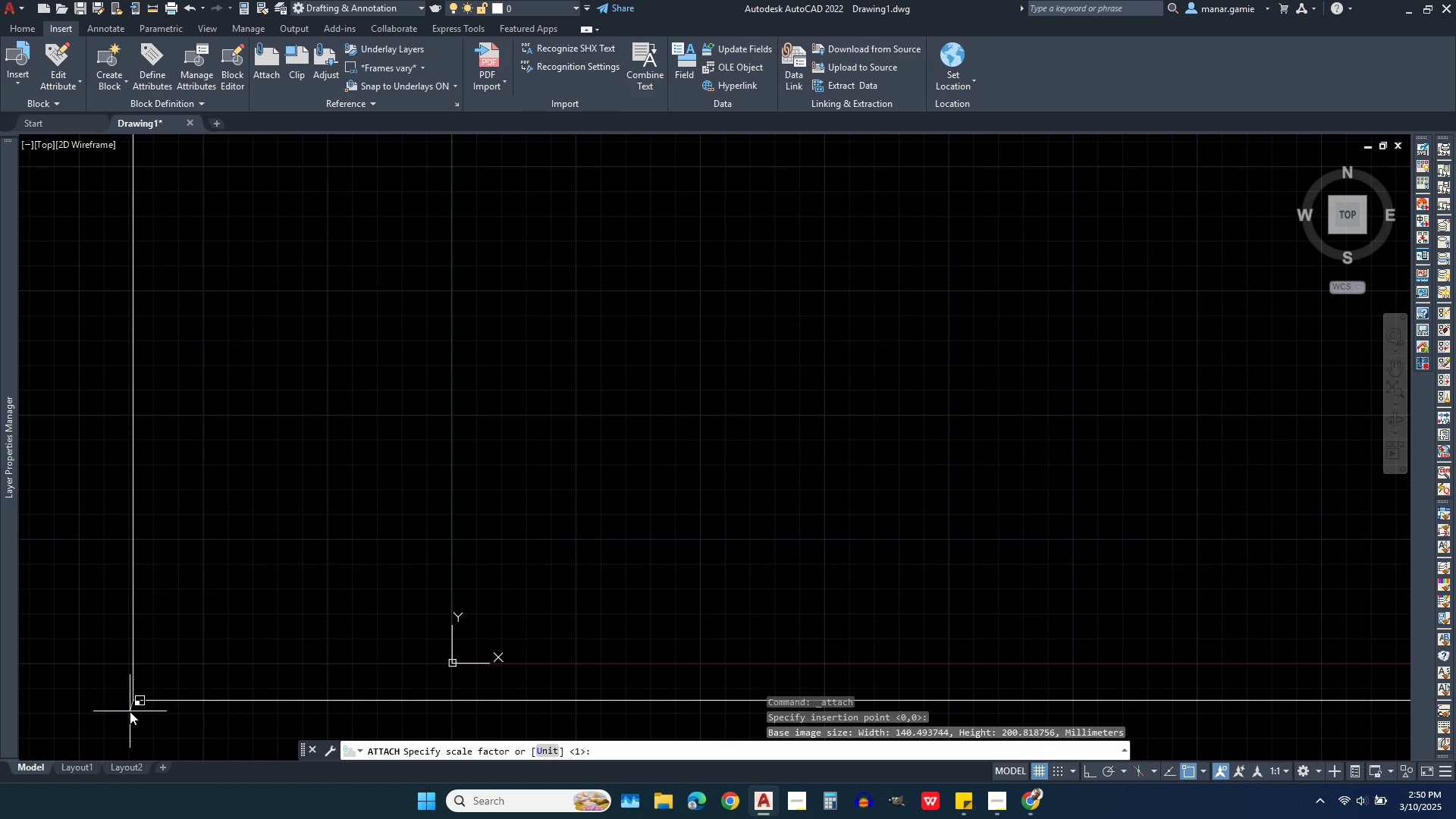 
wait(8.96)
 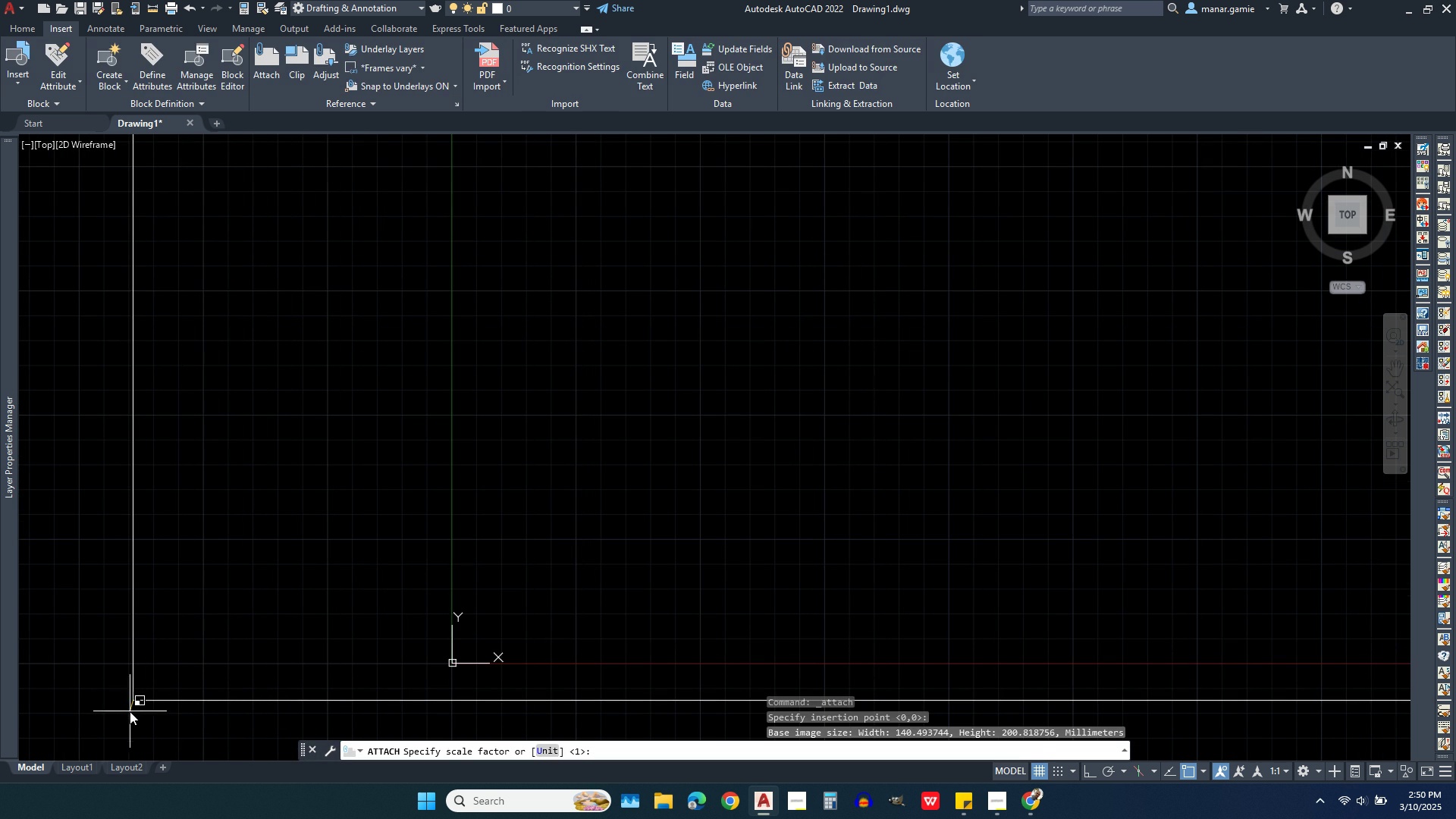 
left_click([135, 701])
 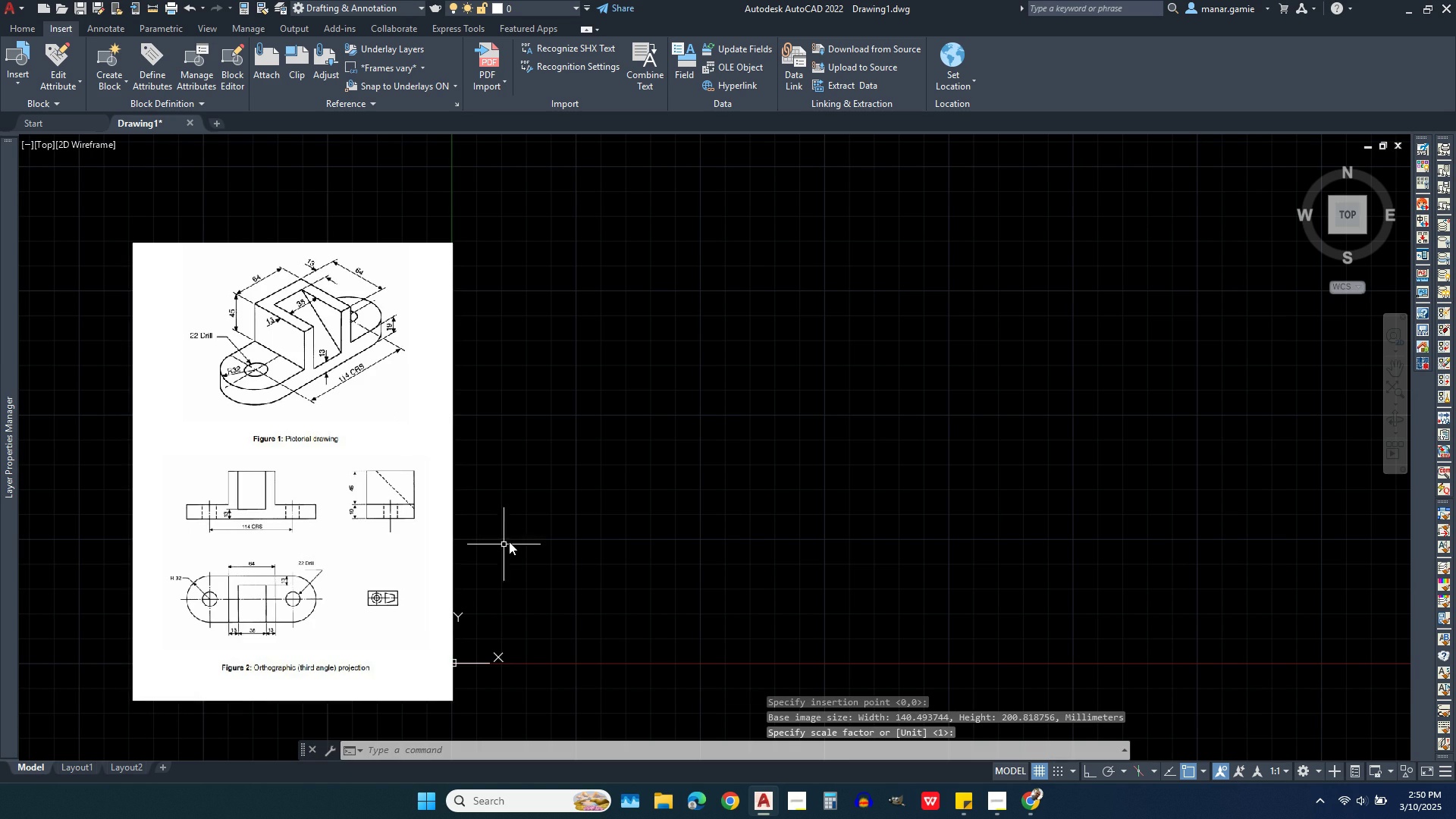 
scroll: coordinate [512, 541], scroll_direction: up, amount: 1.0
 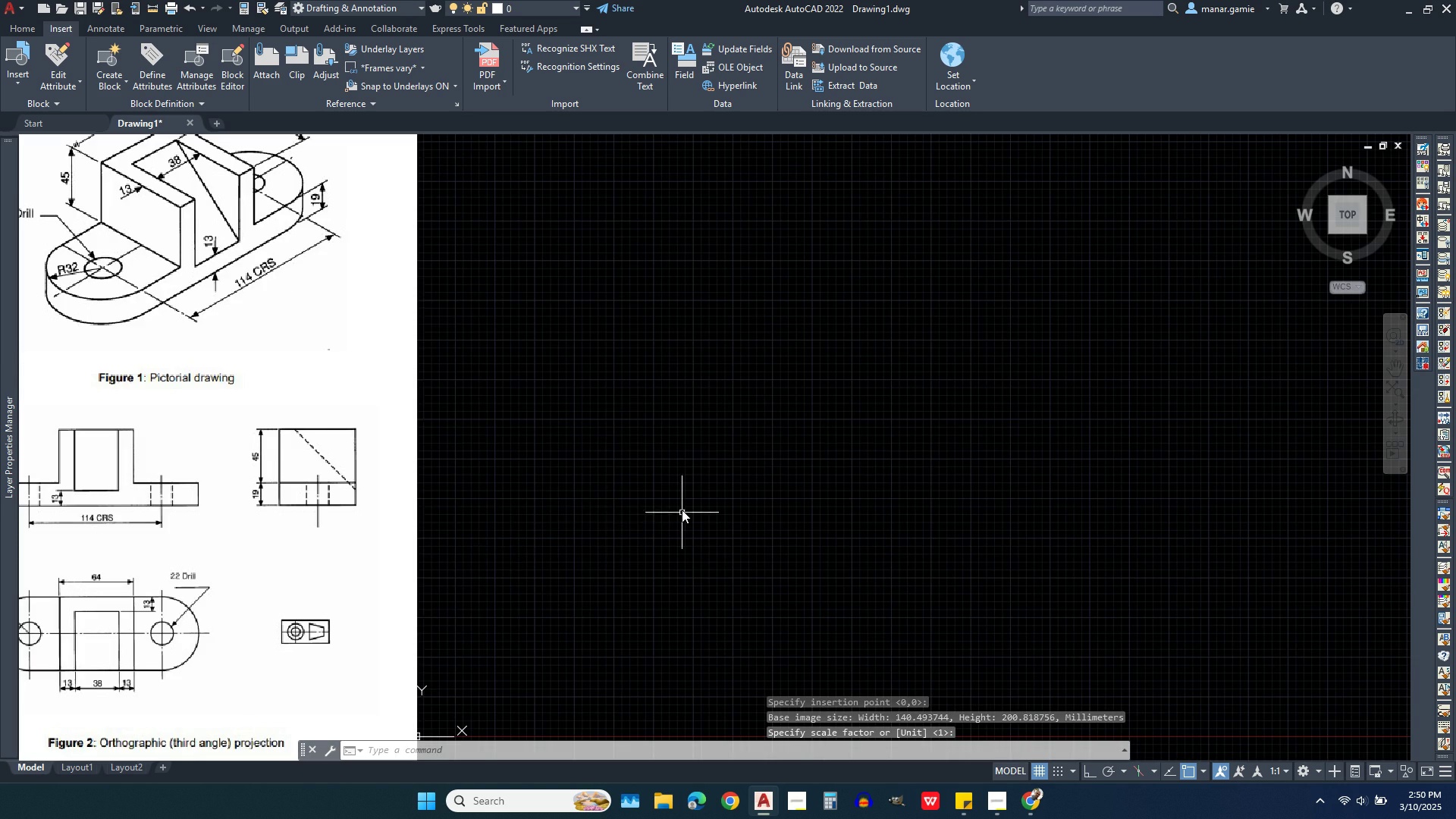 
scroll: coordinate [682, 510], scroll_direction: down, amount: 1.0
 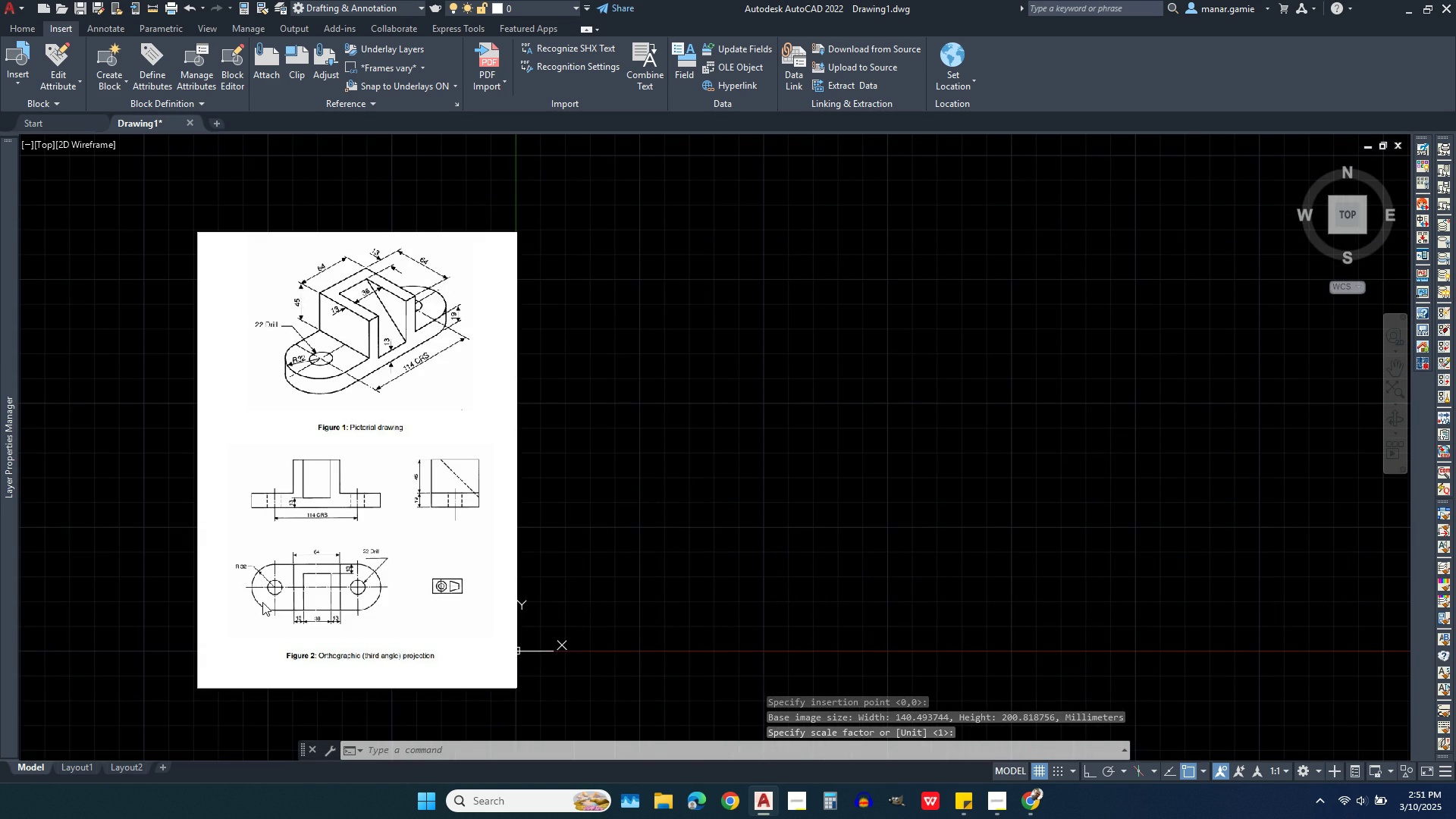 
scroll: coordinate [310, 584], scroll_direction: up, amount: 3.0
 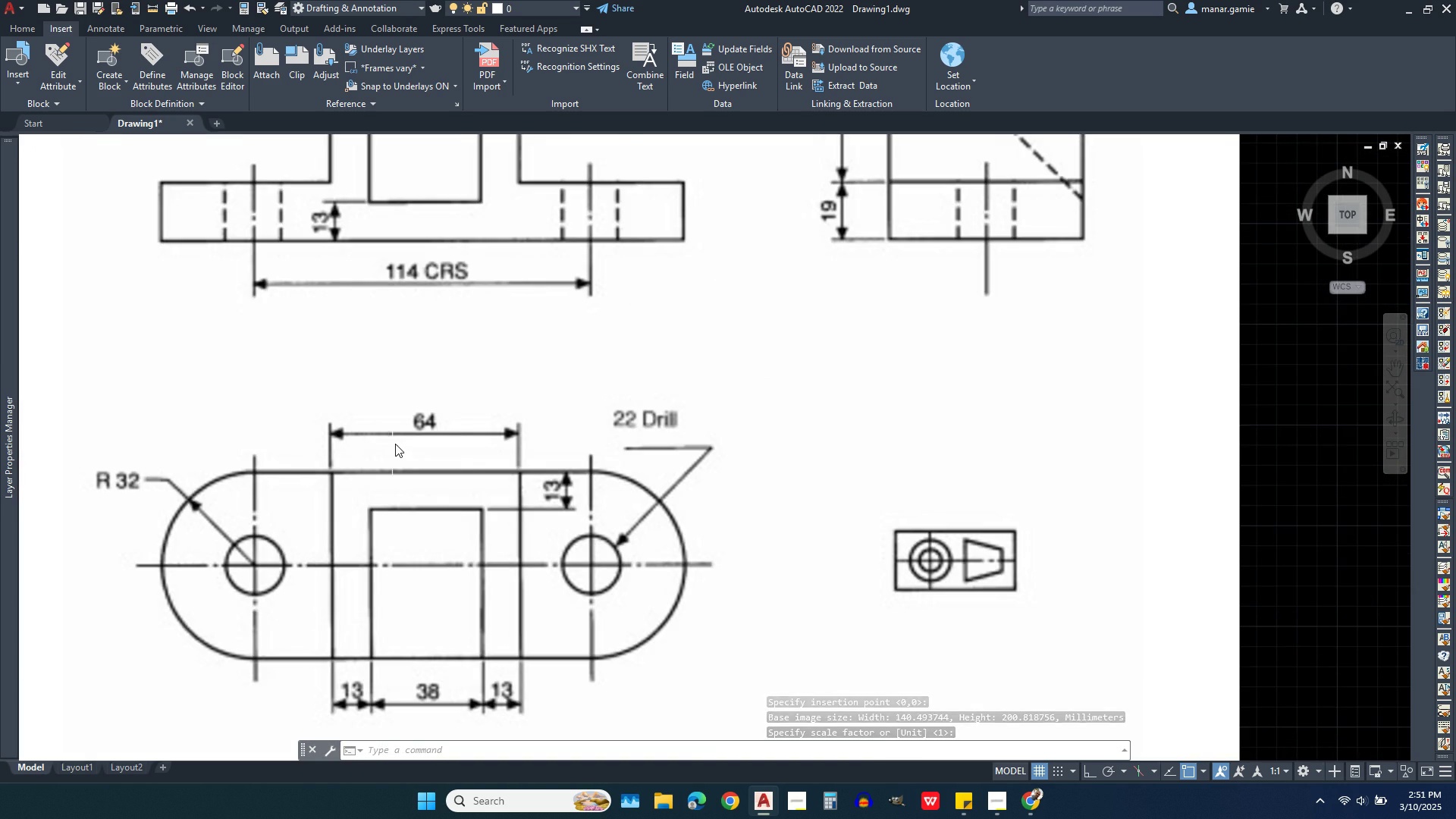 
scroll: coordinate [397, 441], scroll_direction: down, amount: 1.0
 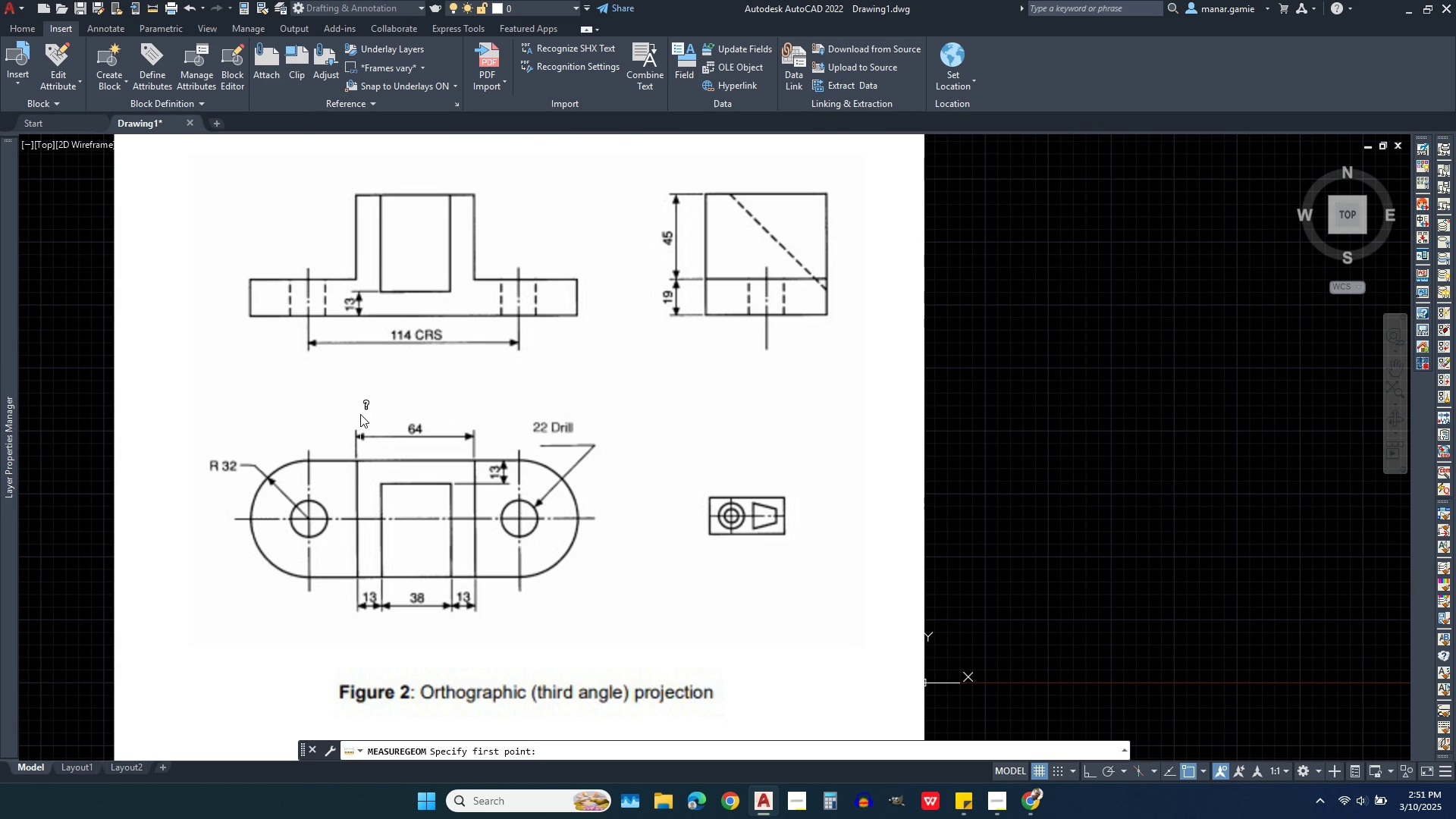 
wait(6.45)
 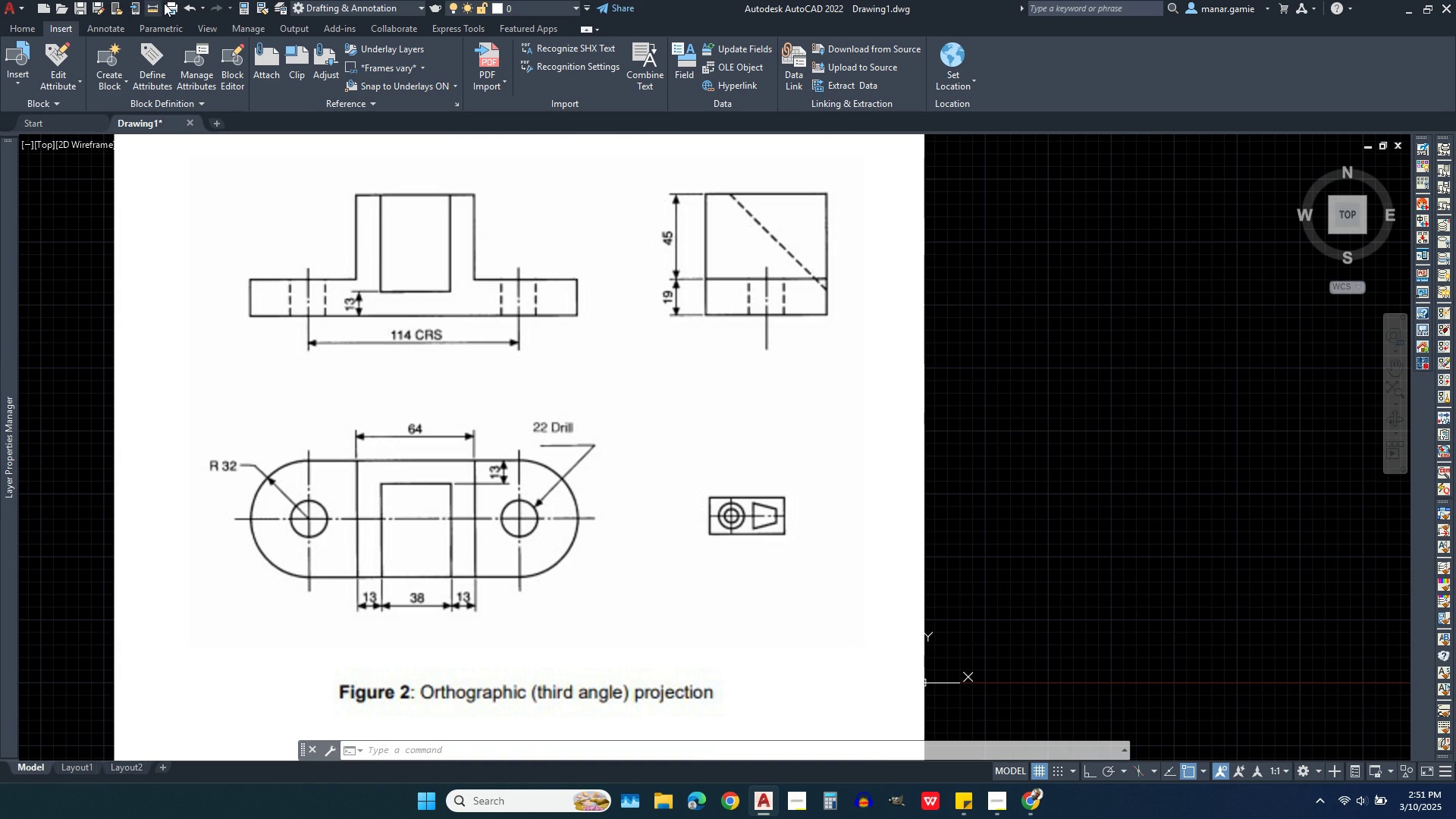 
left_click([353, 416])
 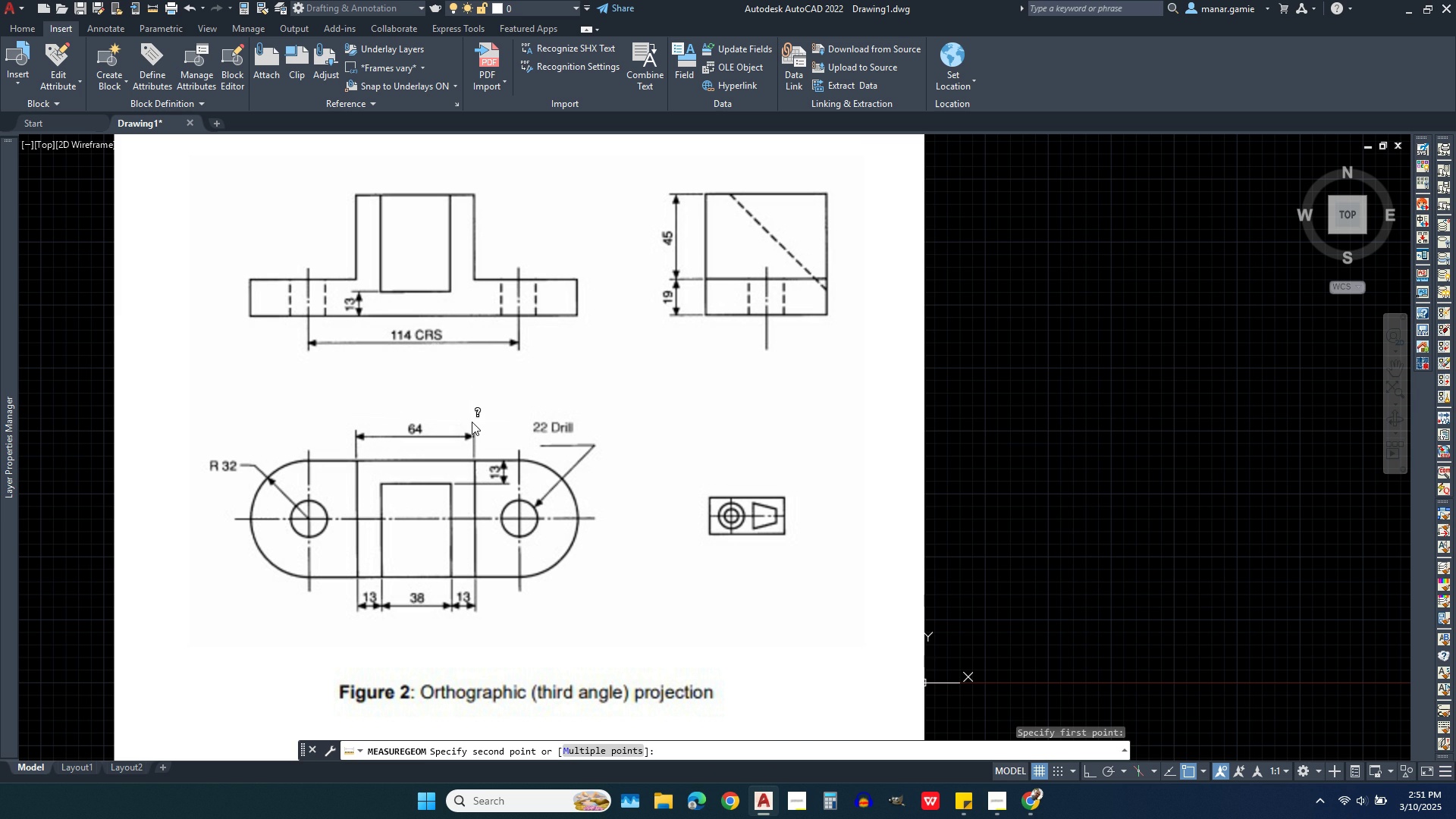 
left_click([472, 422])
 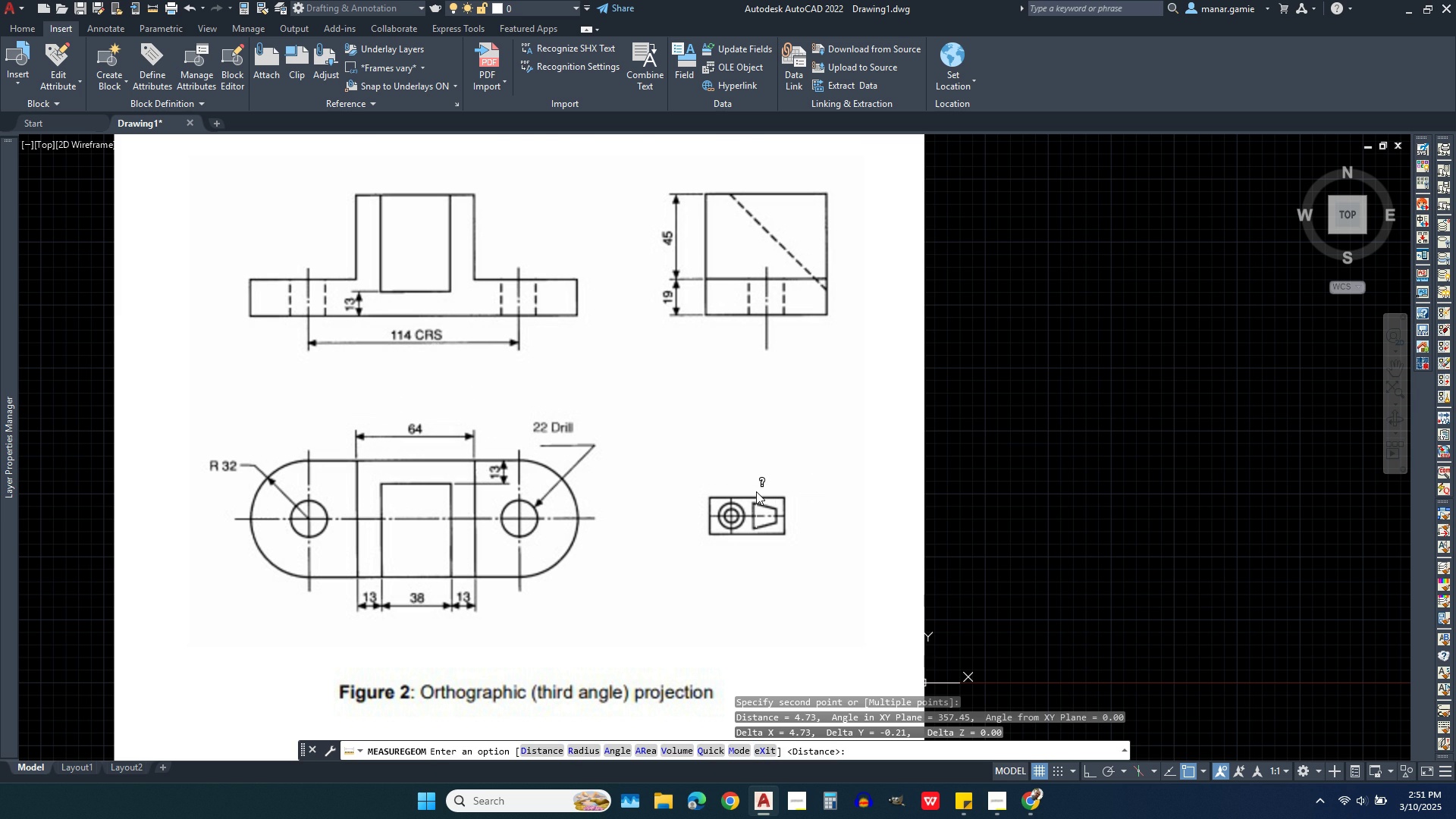 
scroll: coordinate [637, 528], scroll_direction: down, amount: 6.0
 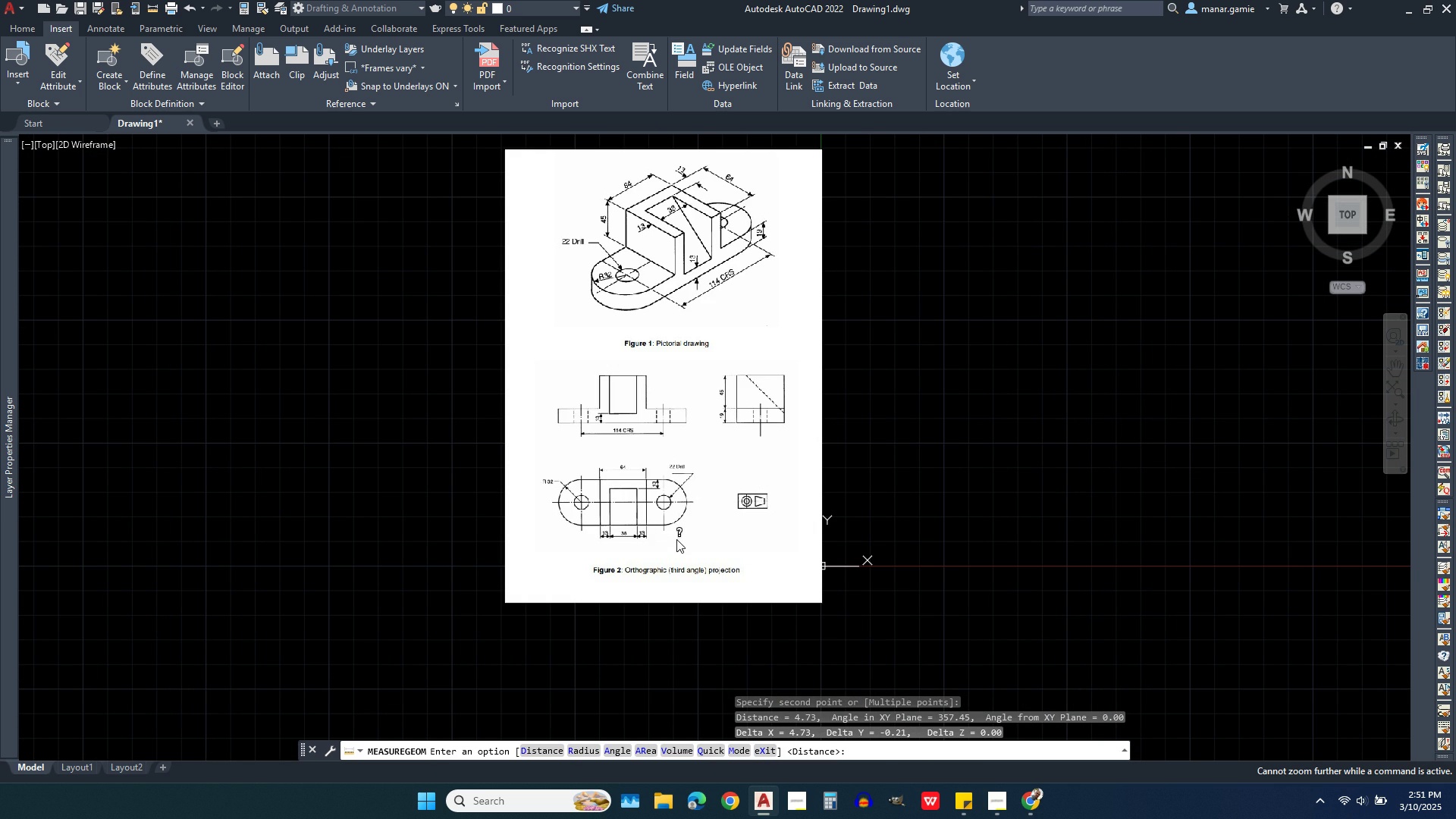 
key(Escape)
 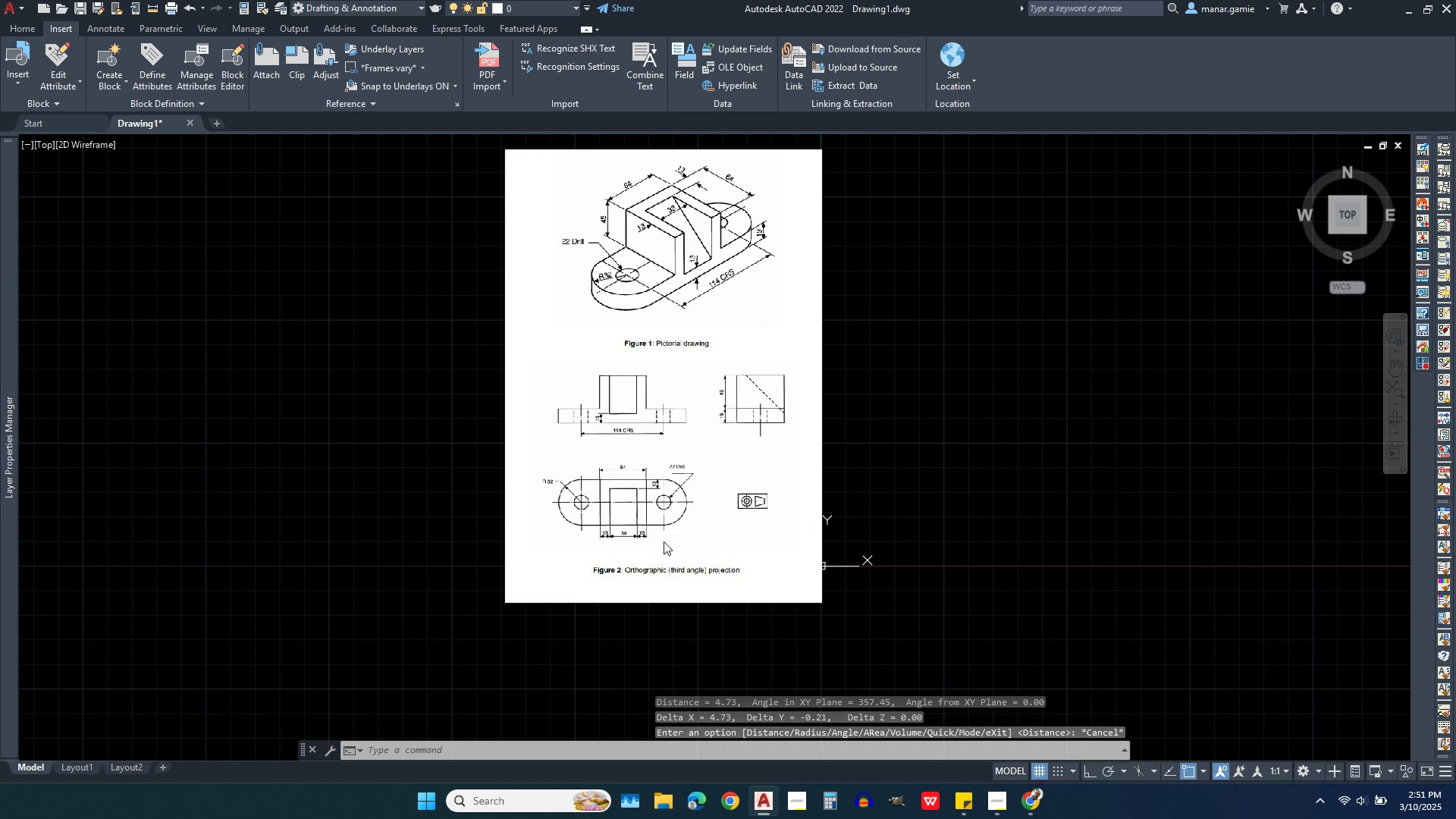 
scroll: coordinate [658, 544], scroll_direction: down, amount: 3.0
 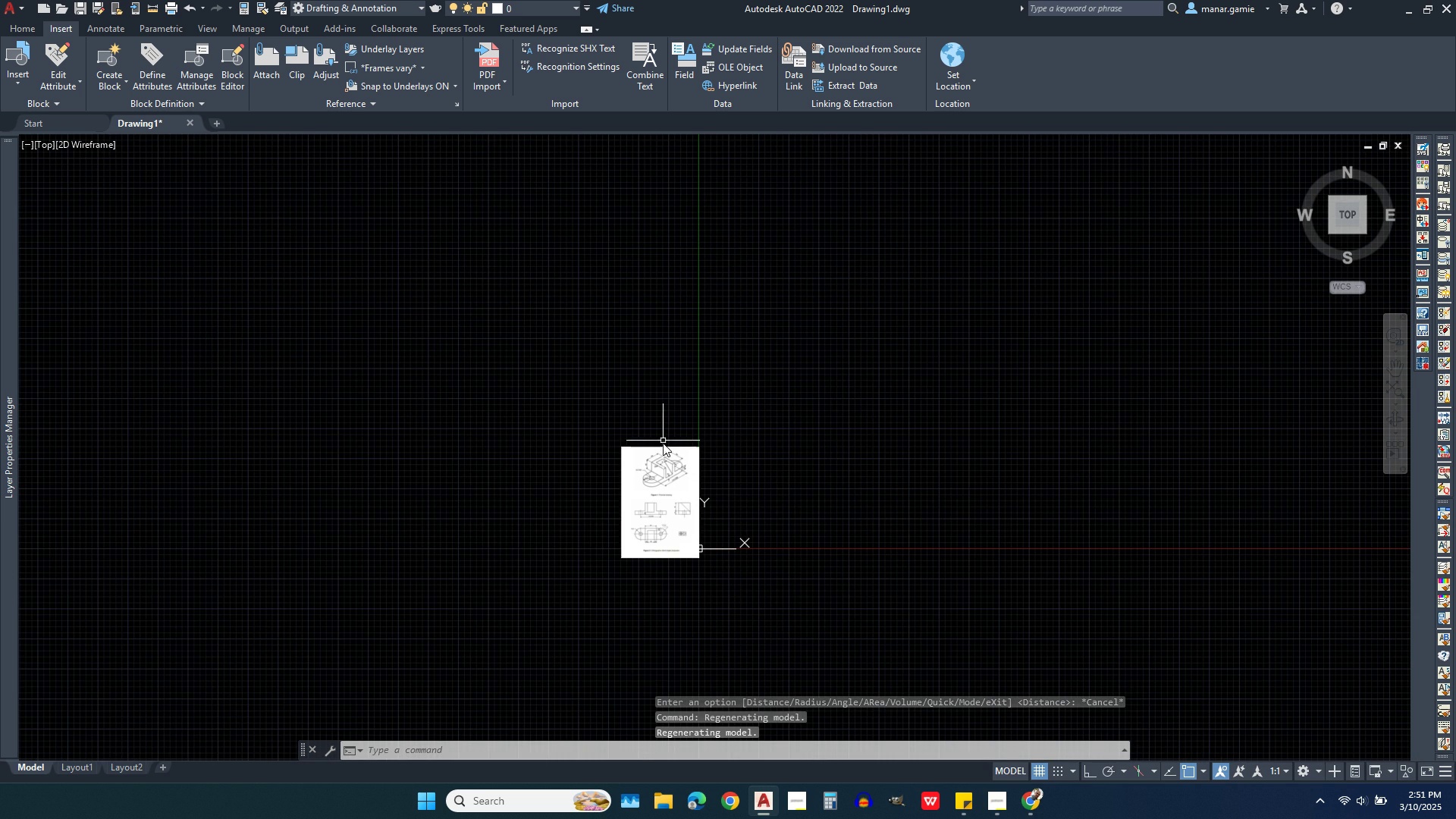 
left_click([663, 451])
 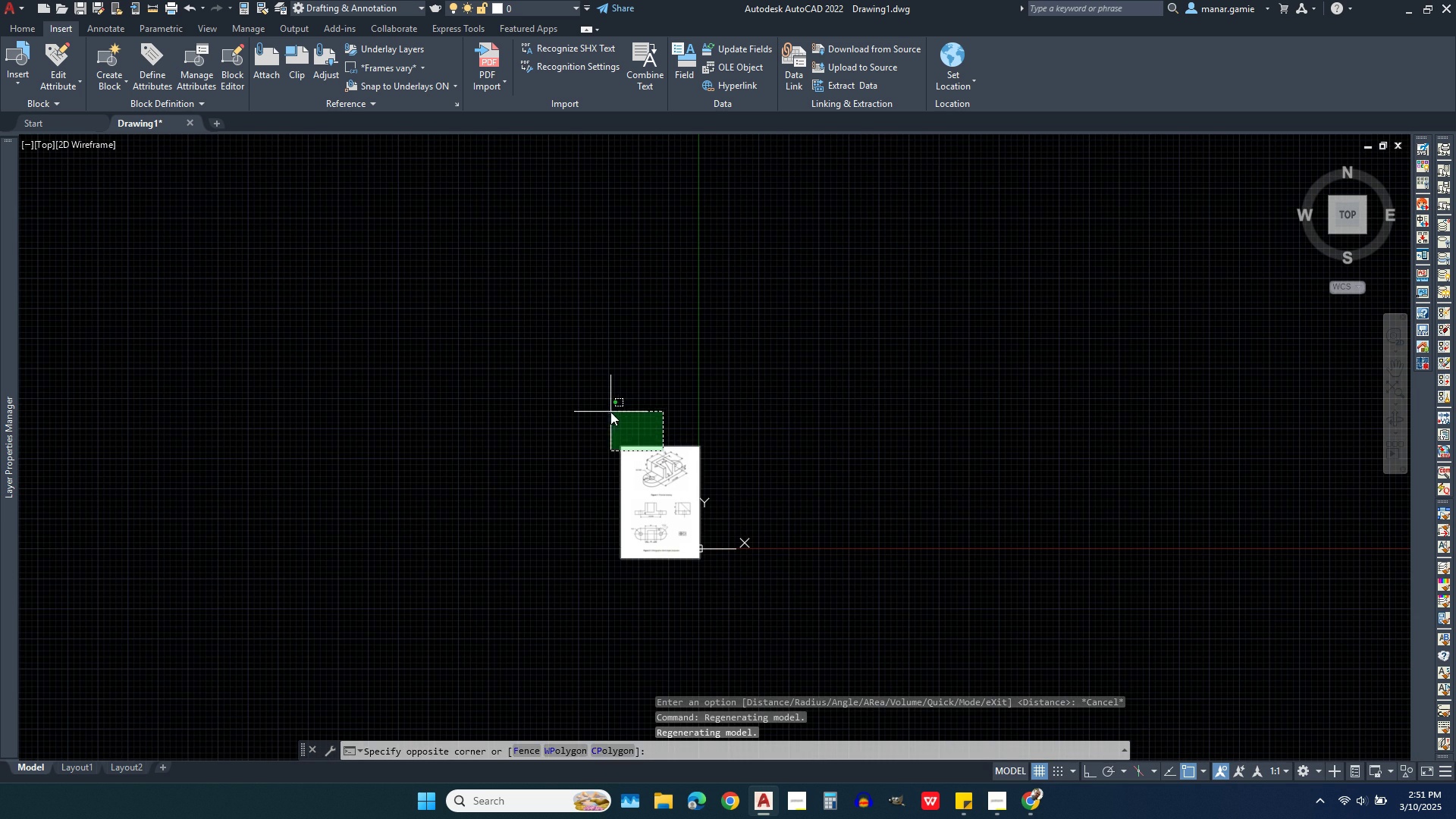 
left_click([610, 412])
 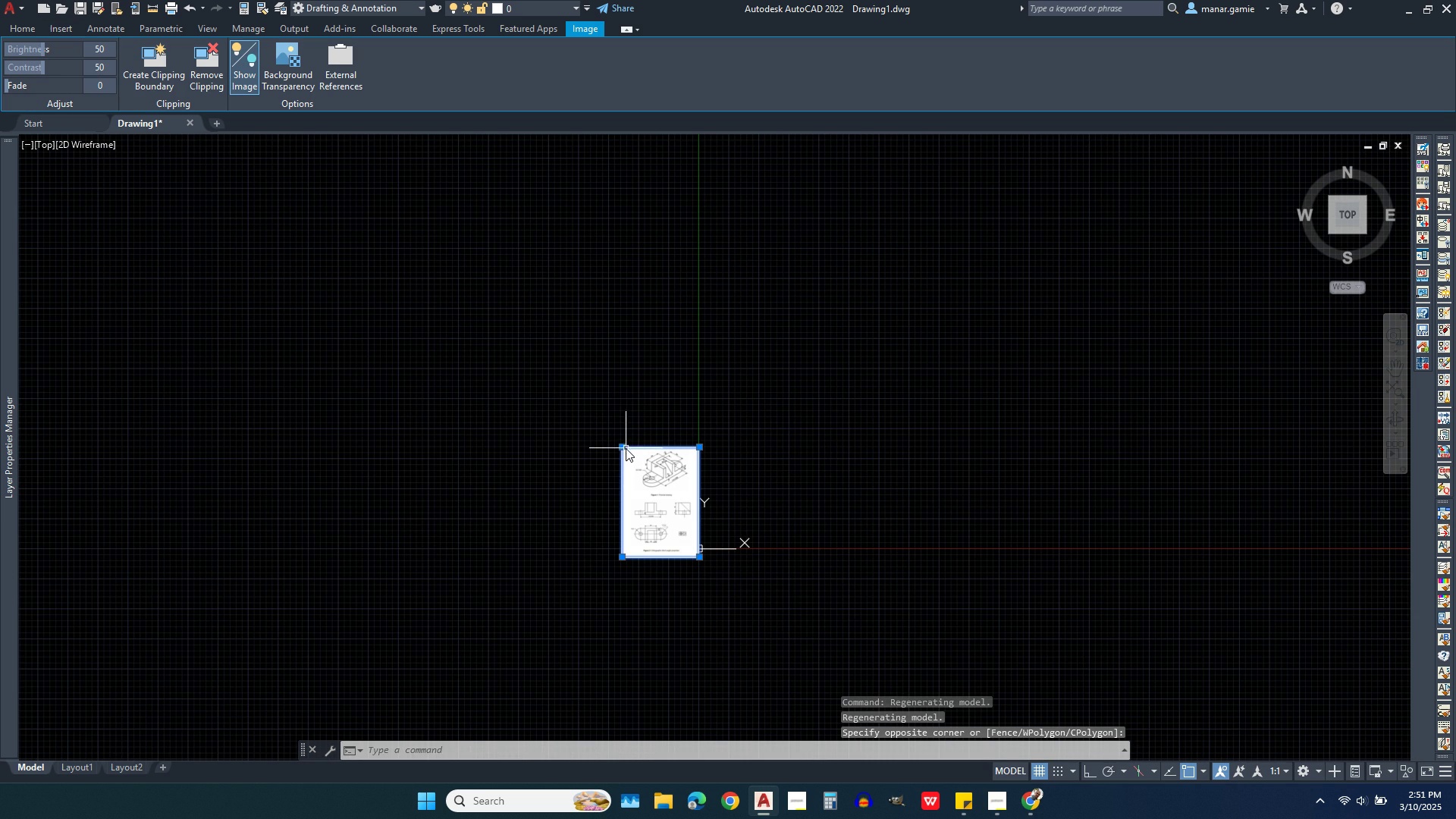 
left_click([623, 448])
 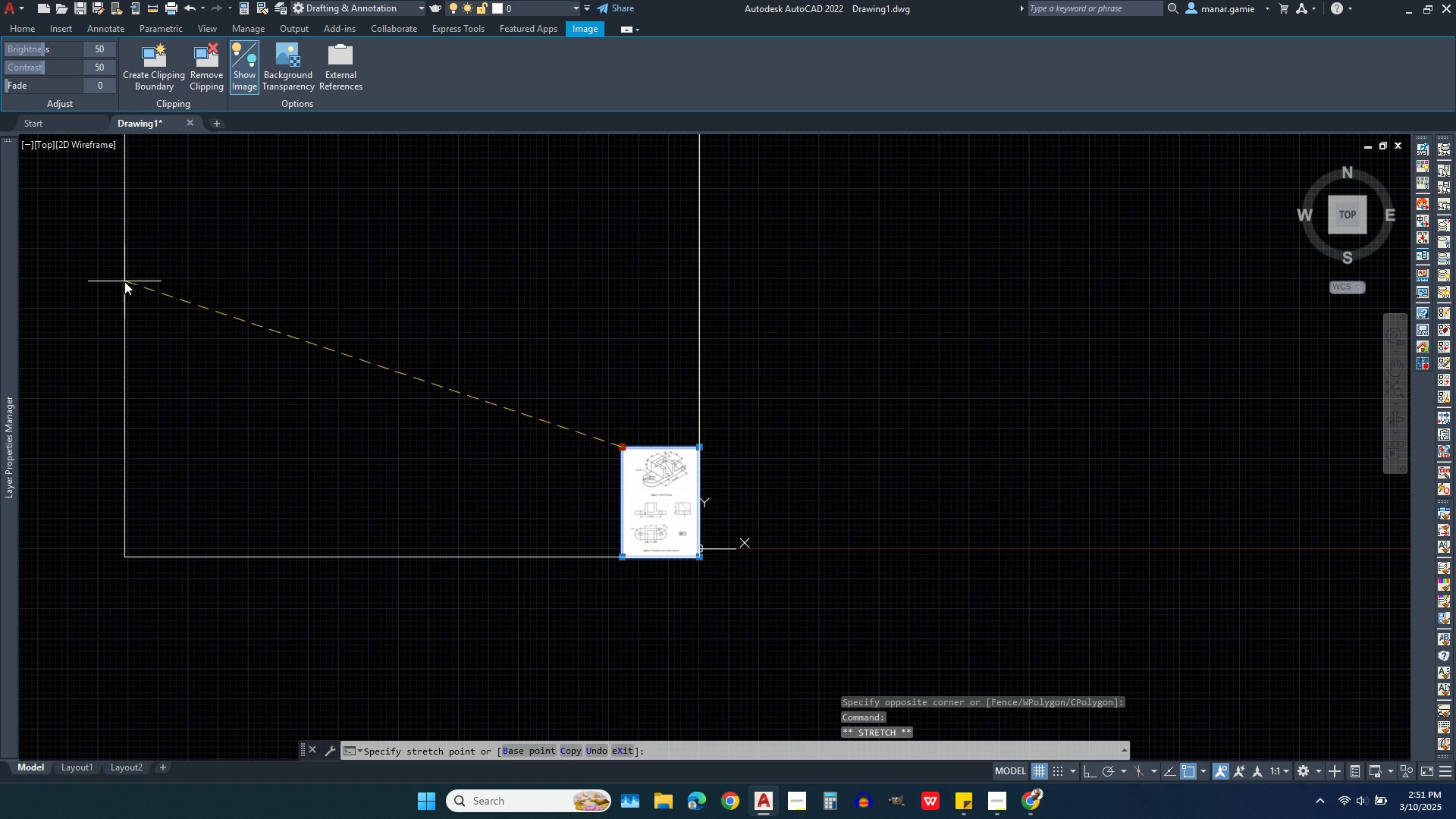 
left_click([117, 281])
 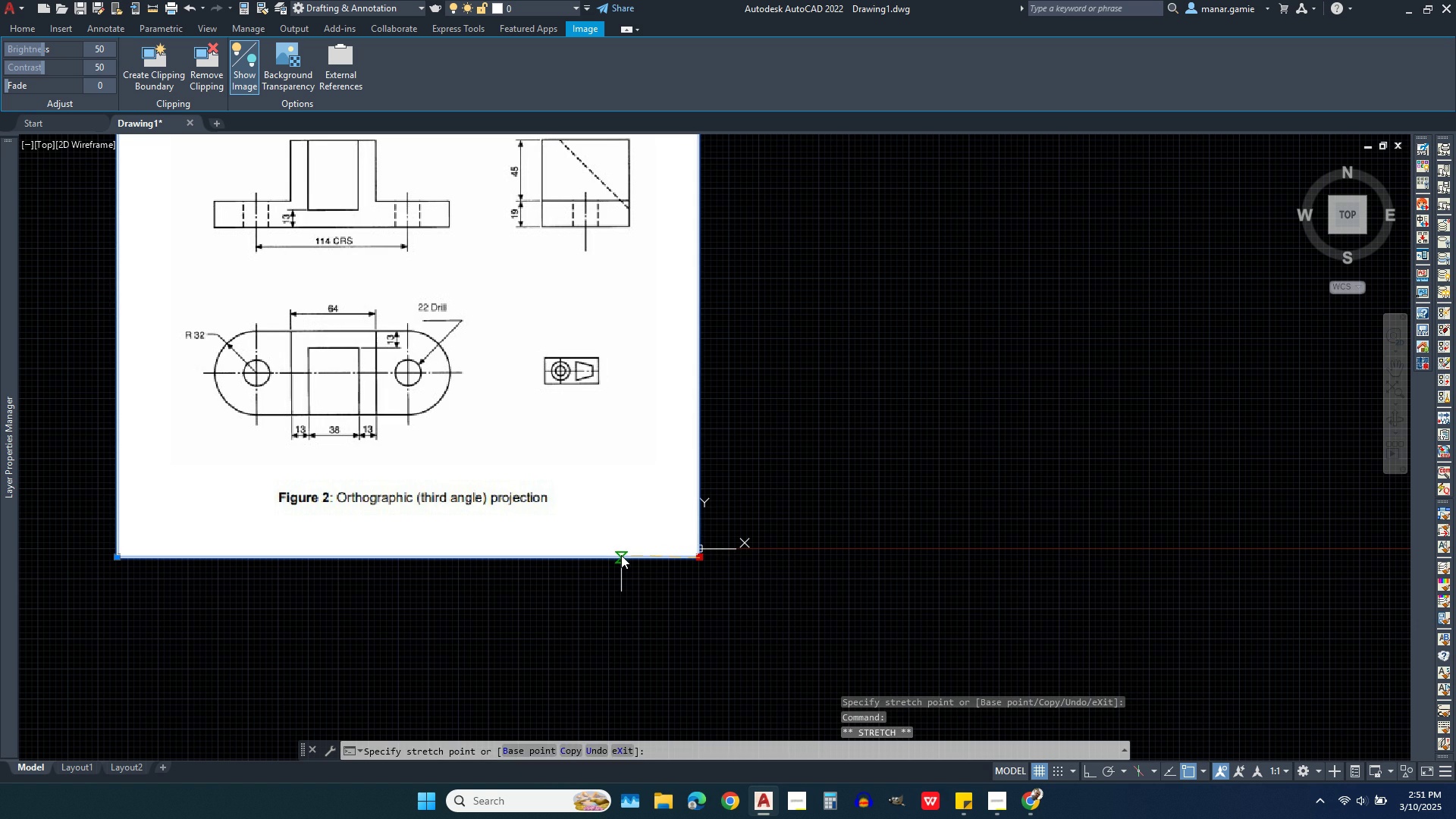 
left_click([621, 544])
 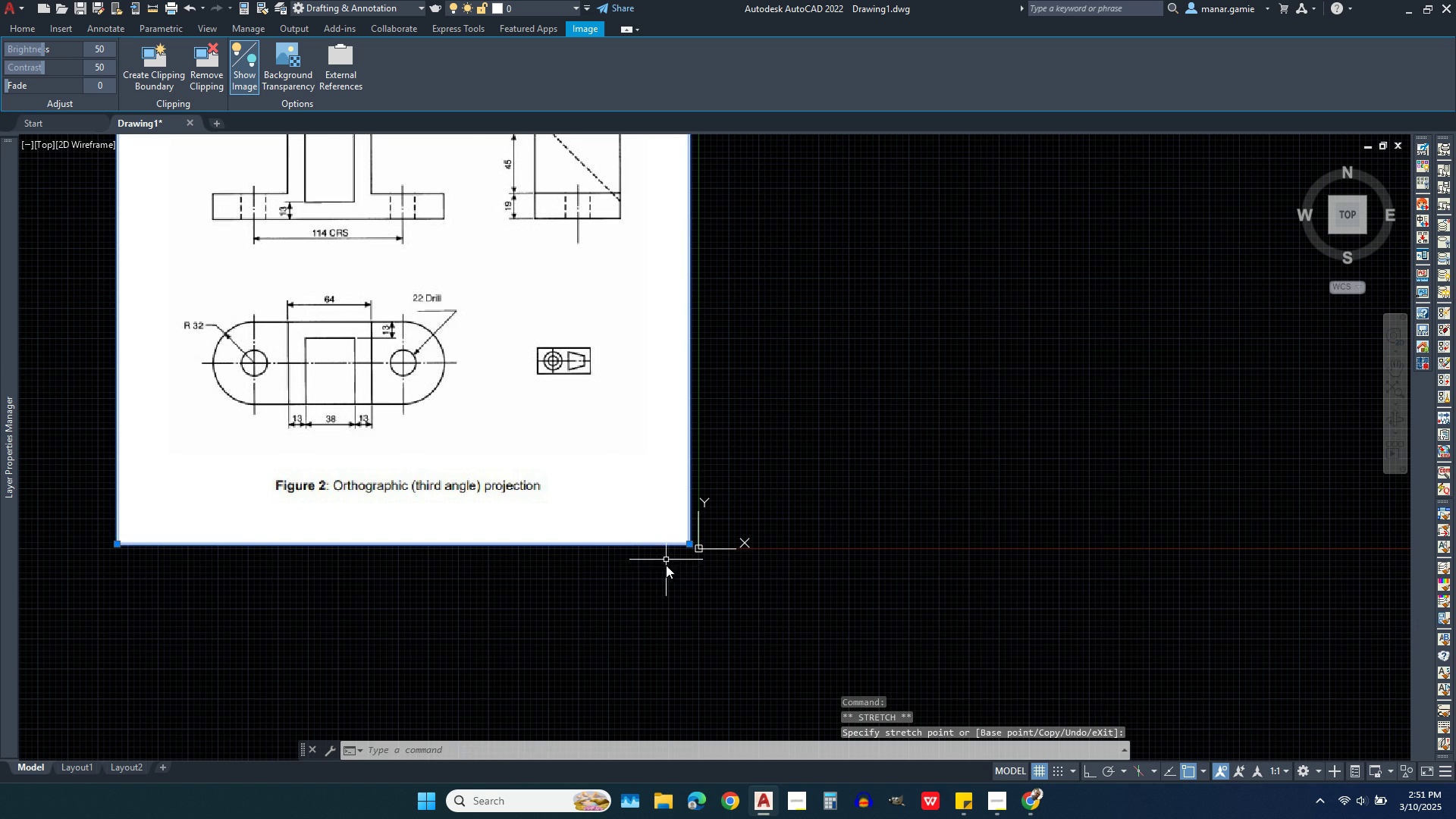 
scroll: coordinate [626, 592], scroll_direction: down, amount: 2.0
 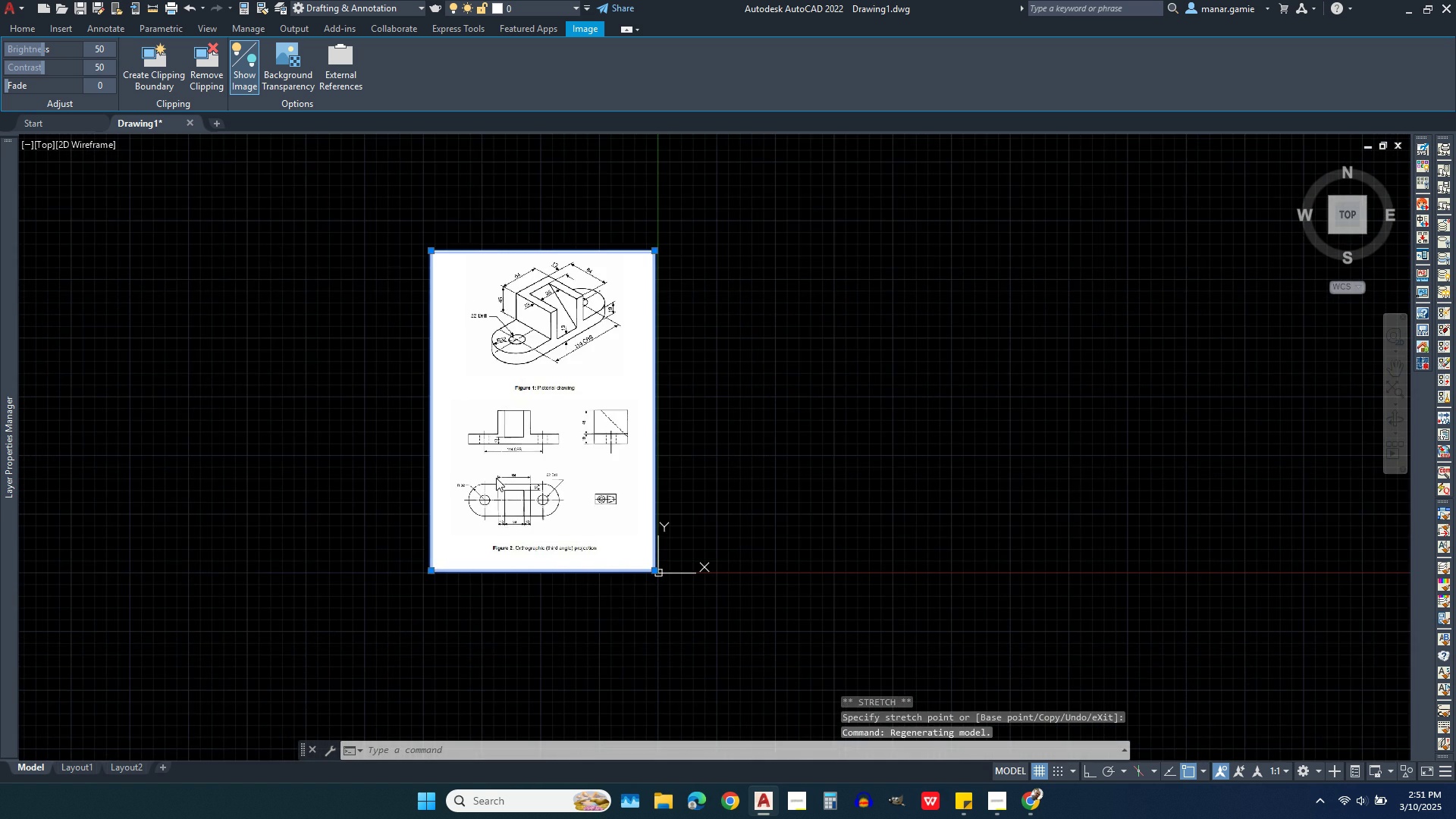 
scroll: coordinate [496, 475], scroll_direction: up, amount: 2.0
 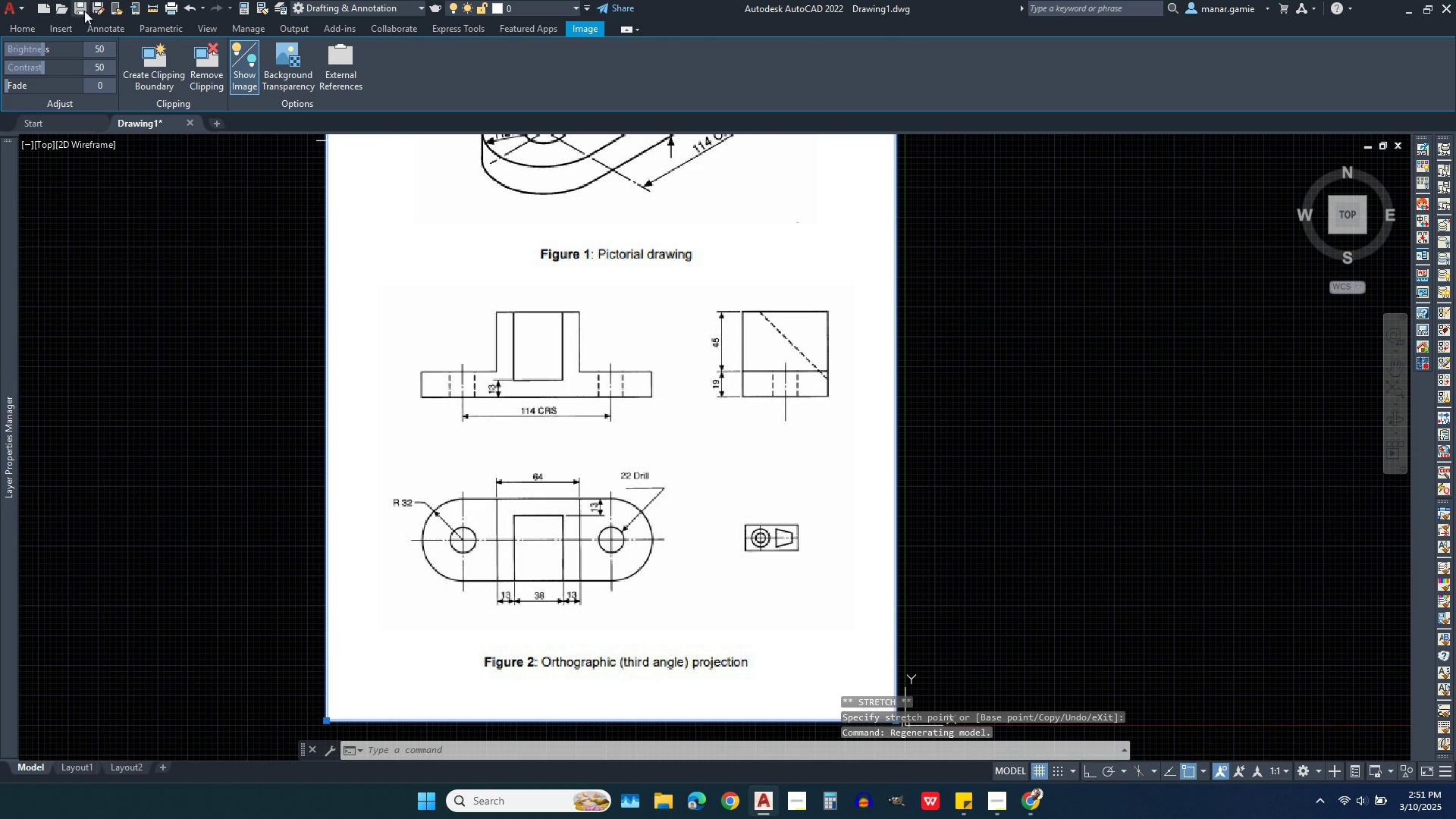 
left_click([156, 11])
 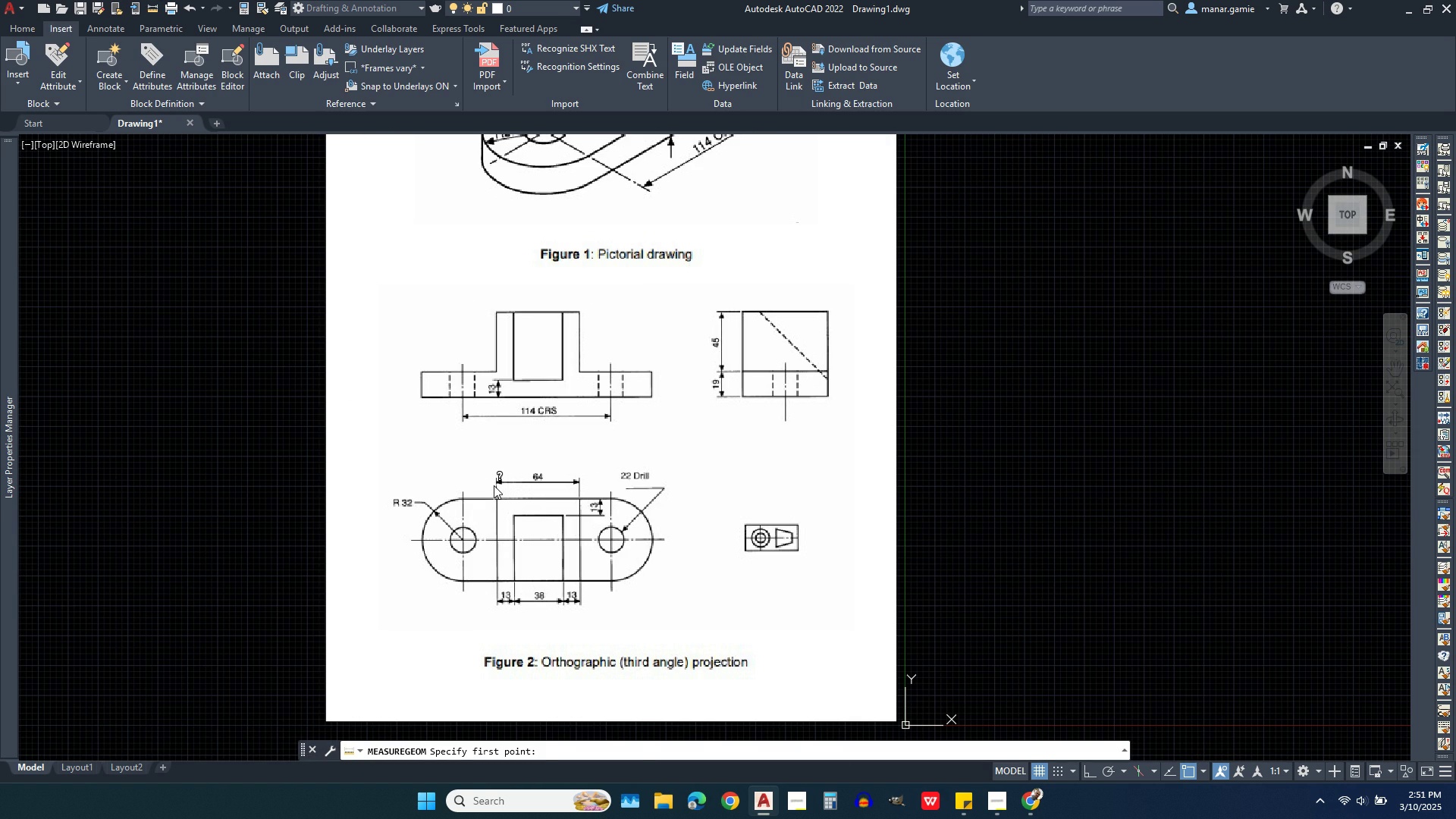 
left_click([494, 485])
 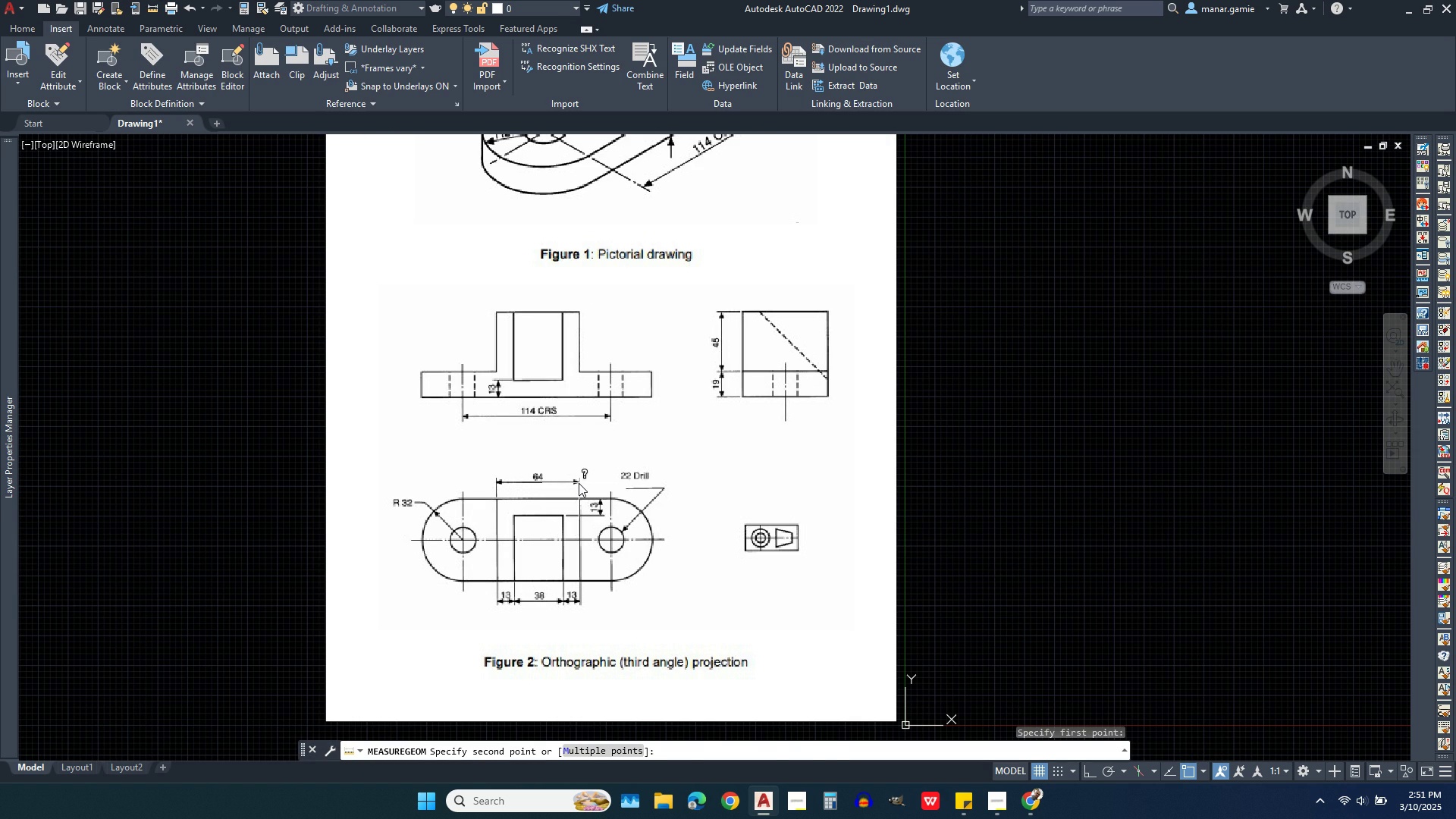 
left_click([579, 483])
 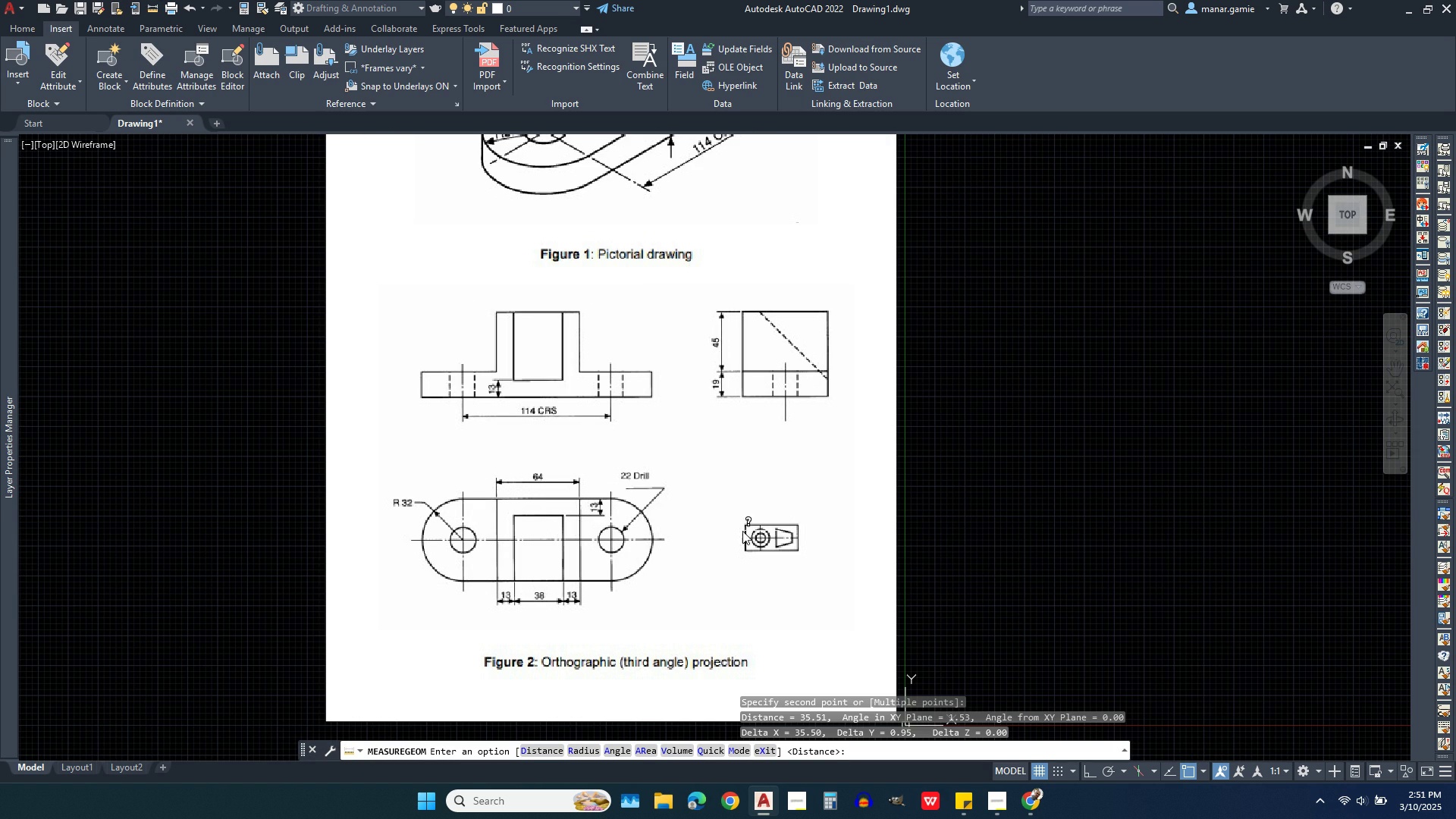 
scroll: coordinate [664, 523], scroll_direction: down, amount: 2.0
 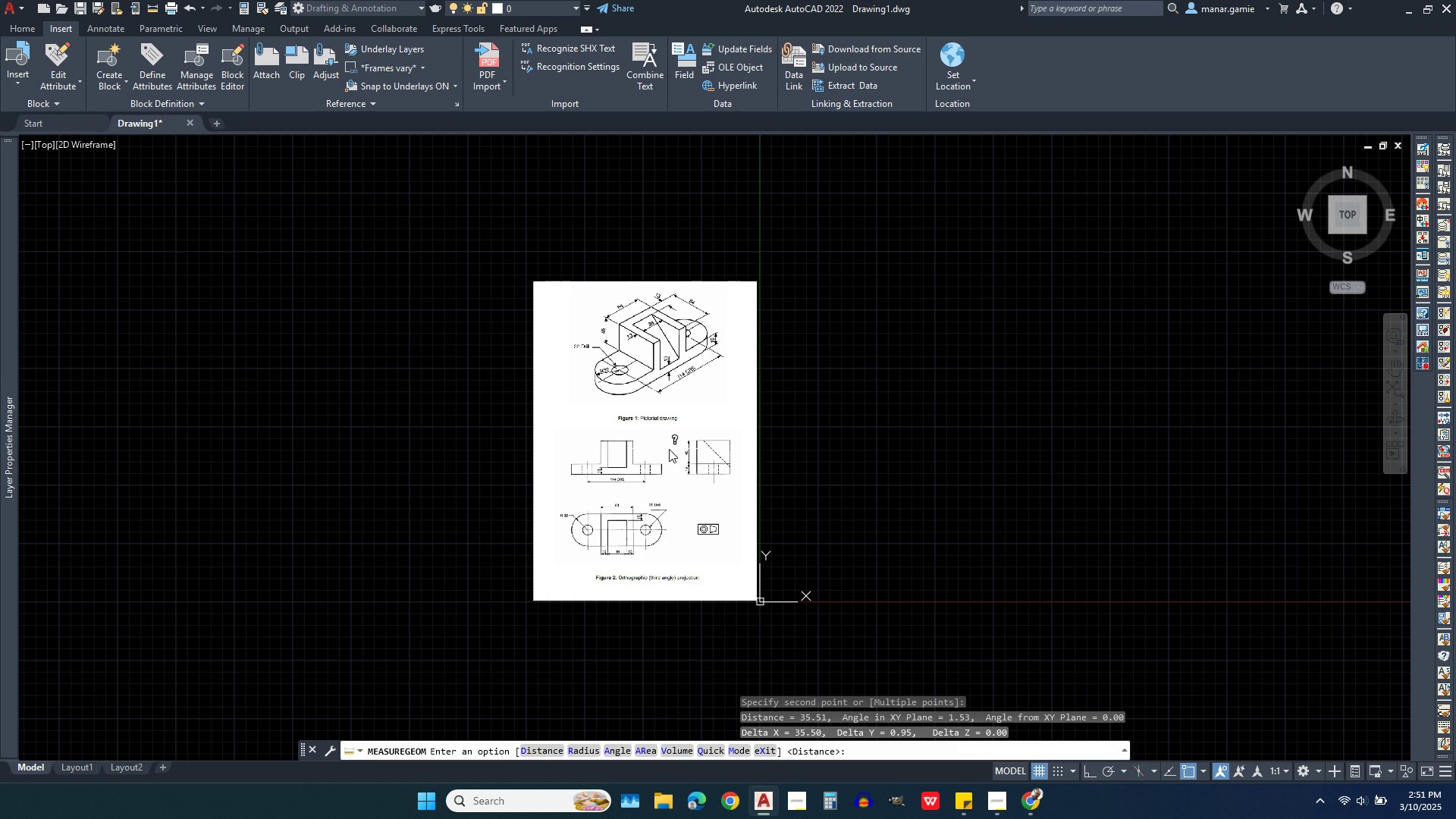 
key(Escape)
 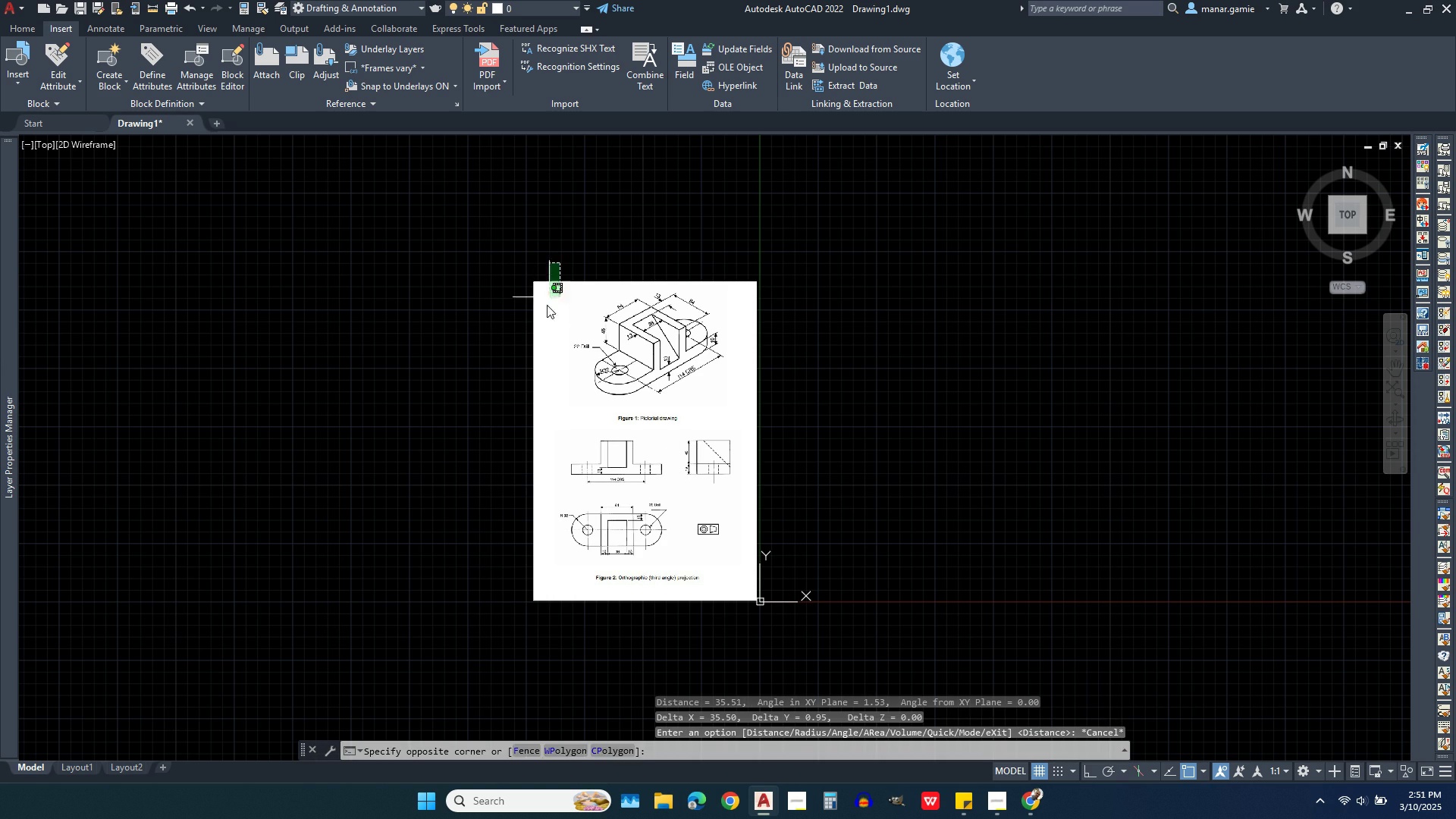 
left_click([520, 329])
 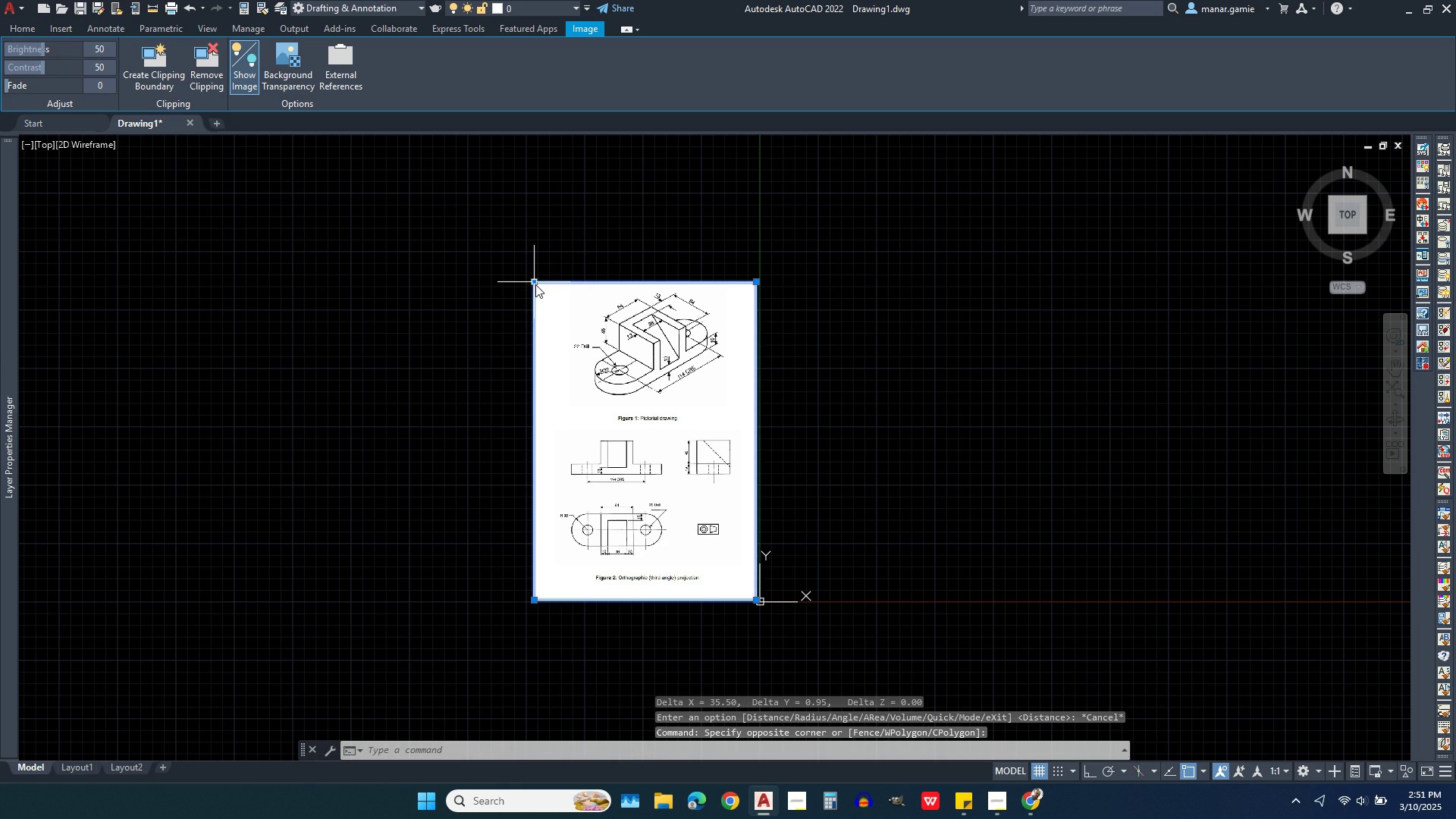 
left_click([535, 284])
 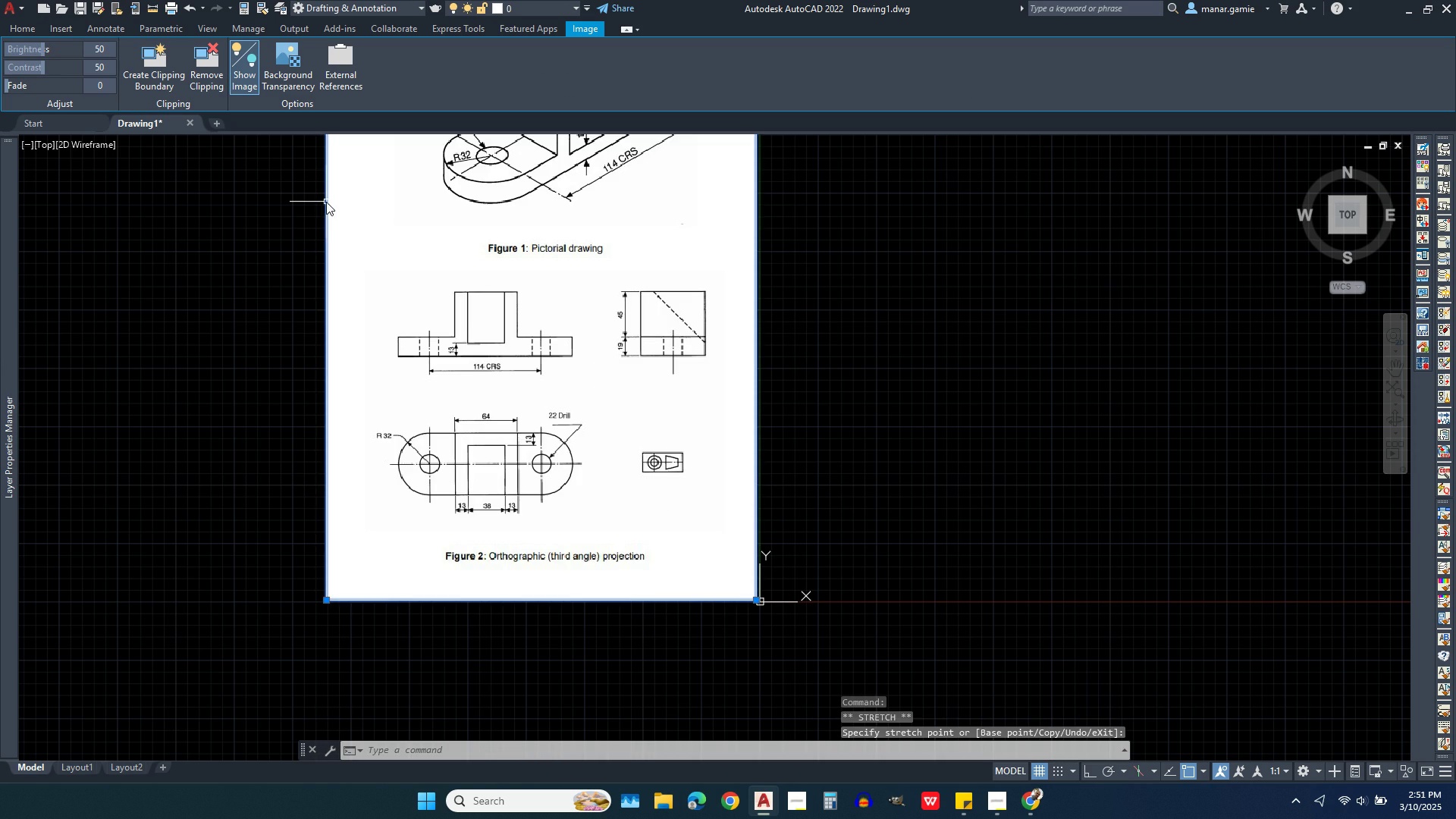 
left_click([326, 202])
 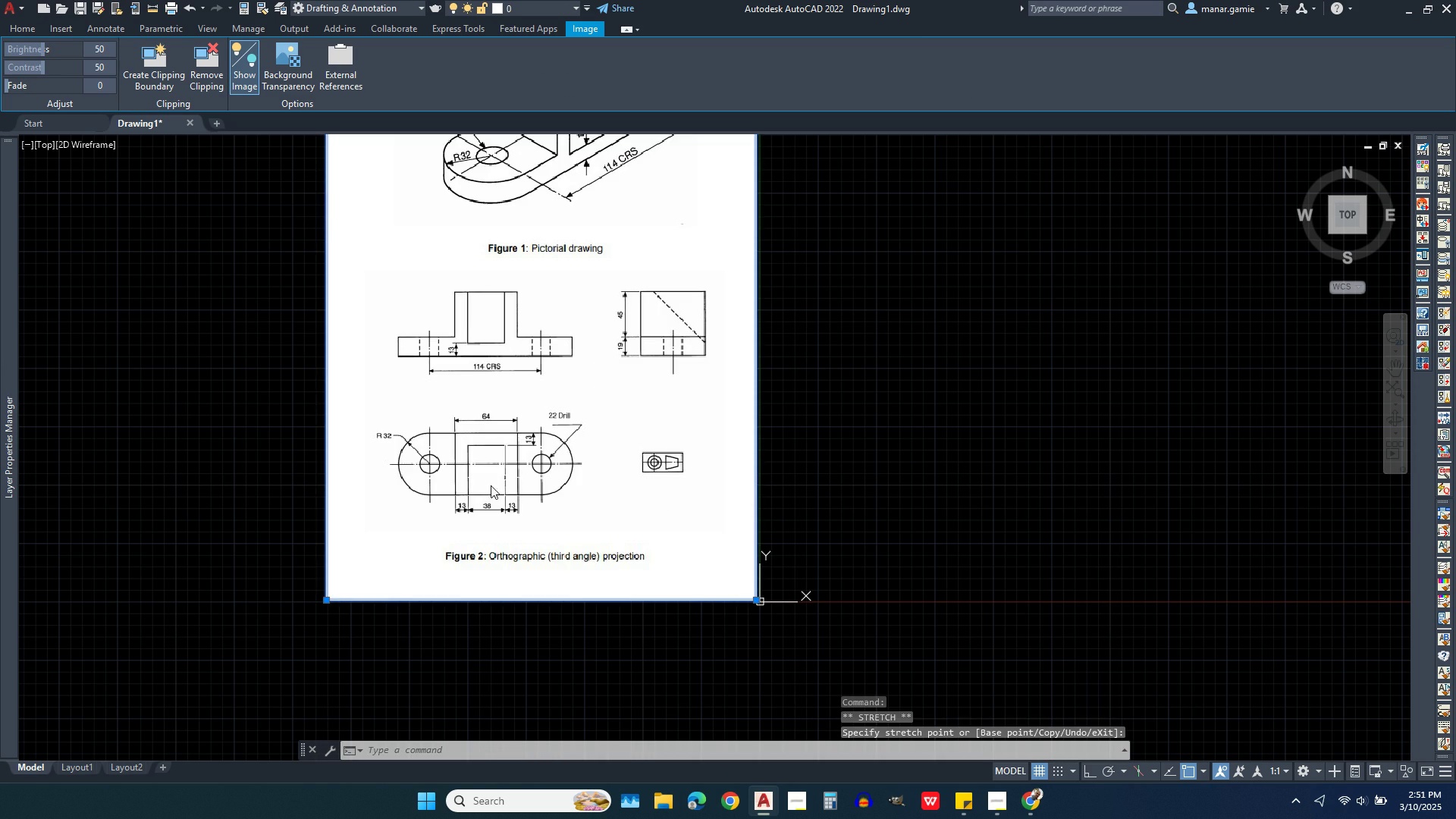 
scroll: coordinate [464, 499], scroll_direction: down, amount: 2.0
 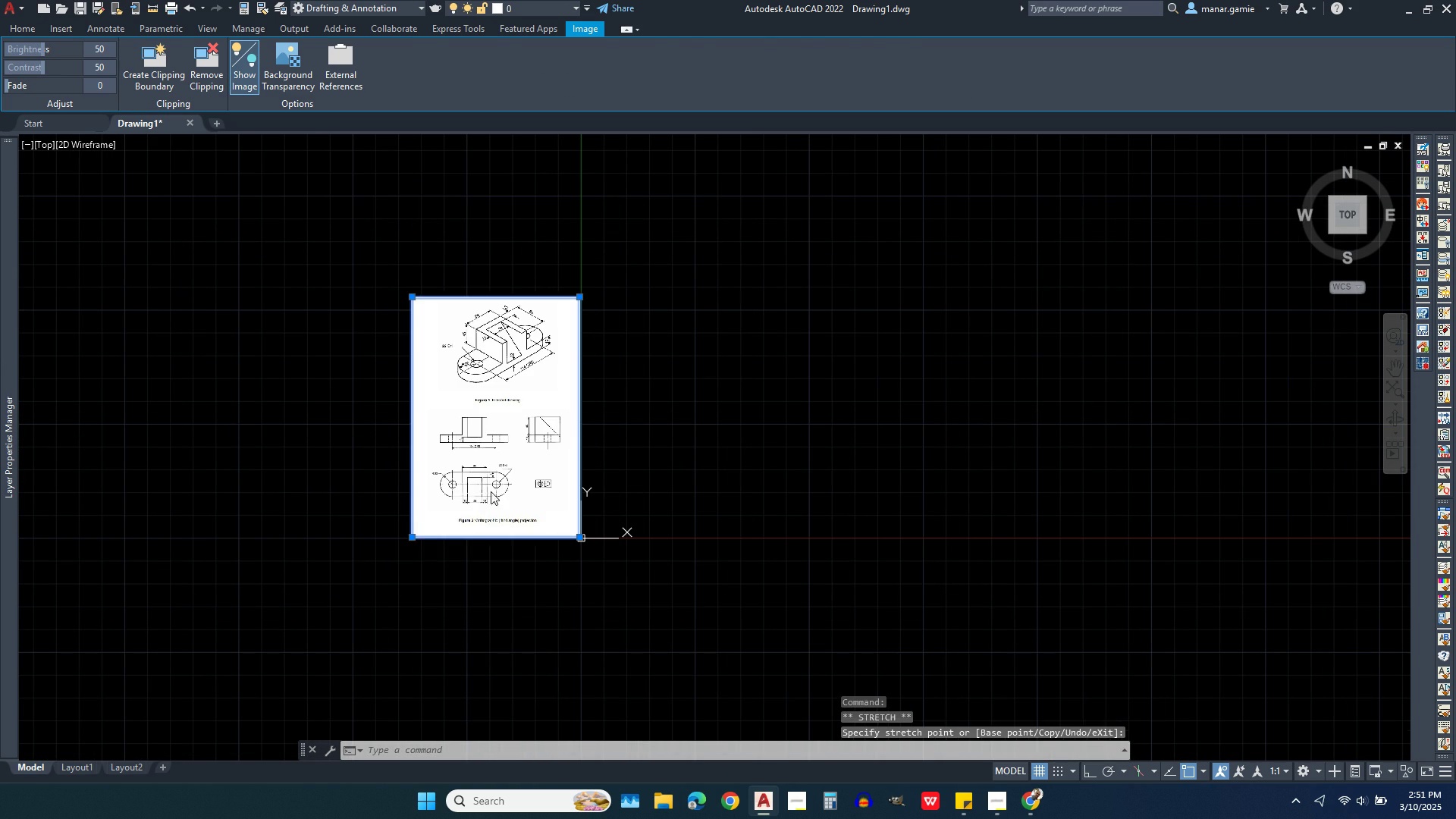 
key(Escape)
 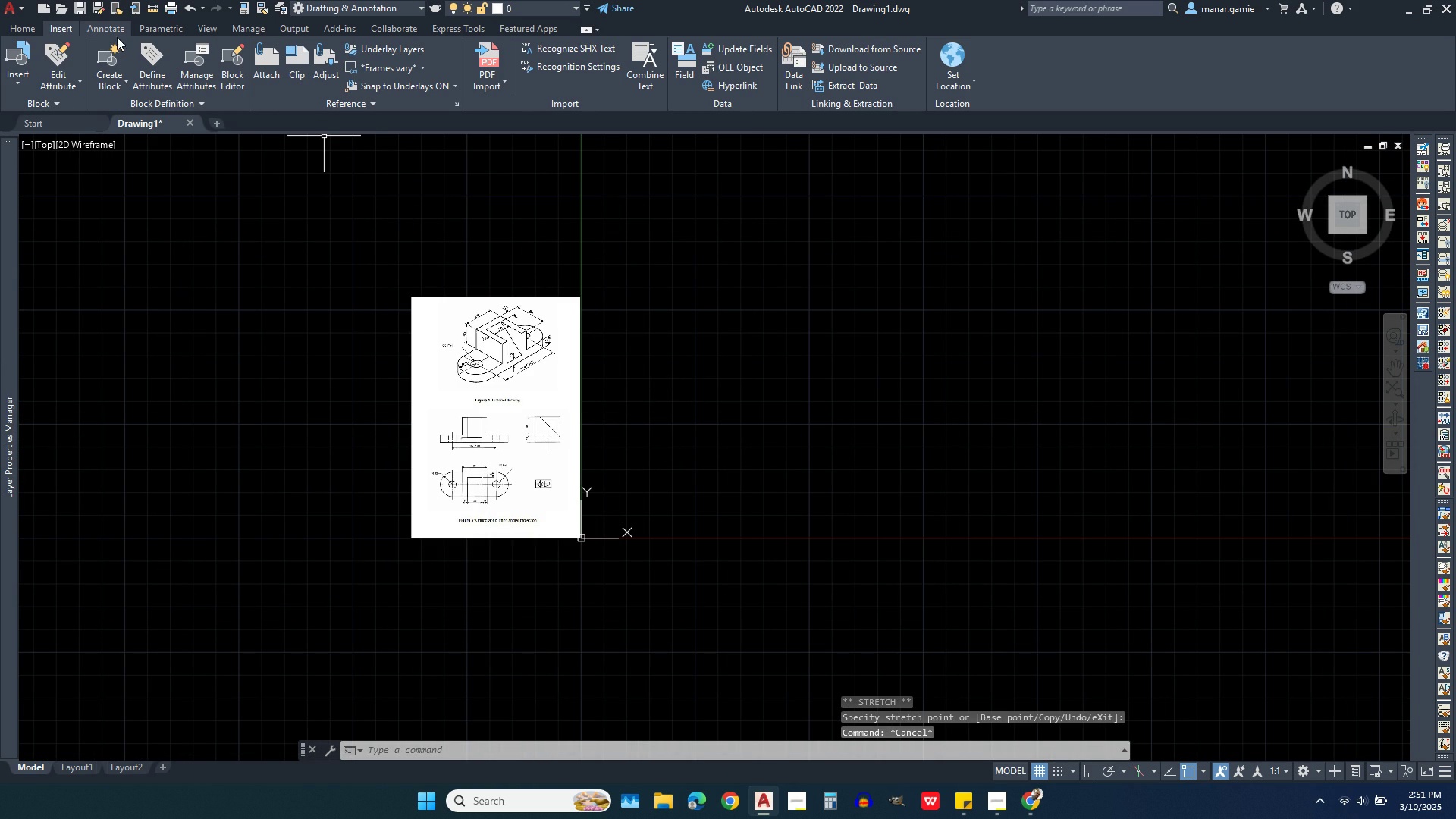 
left_click([18, 24])
 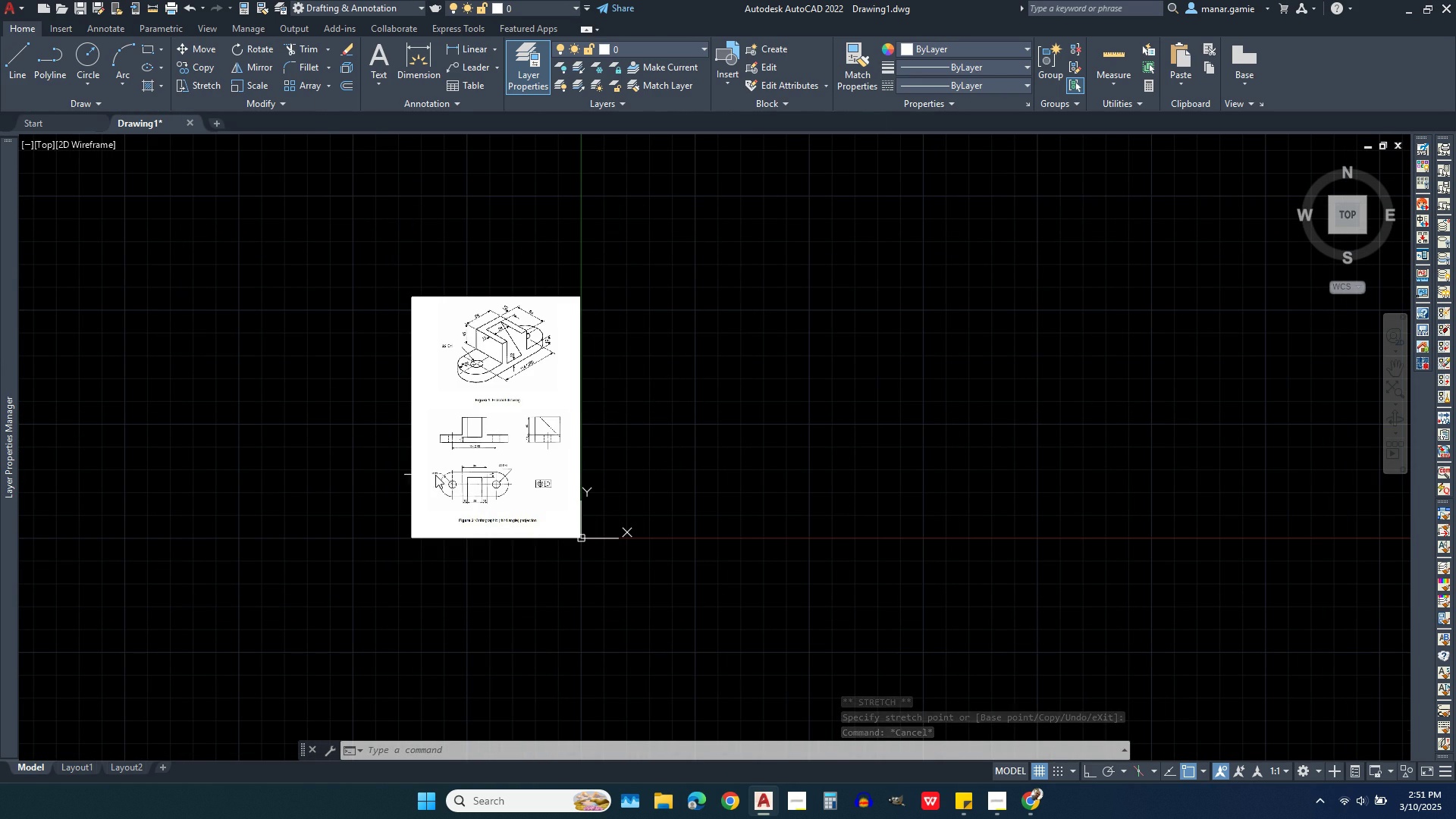 
scroll: coordinate [535, 510], scroll_direction: up, amount: 4.0
 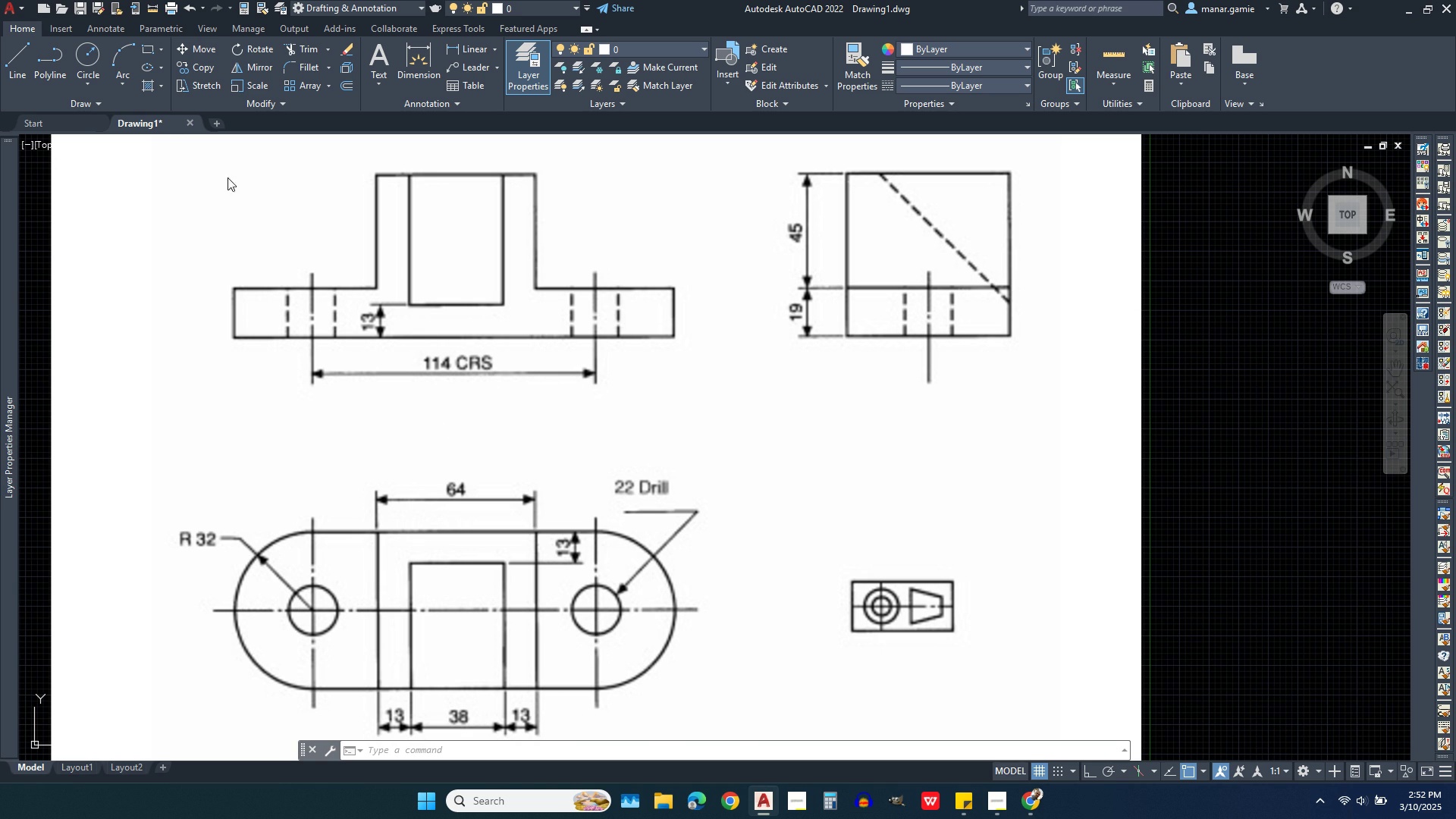 
wait(13.42)
 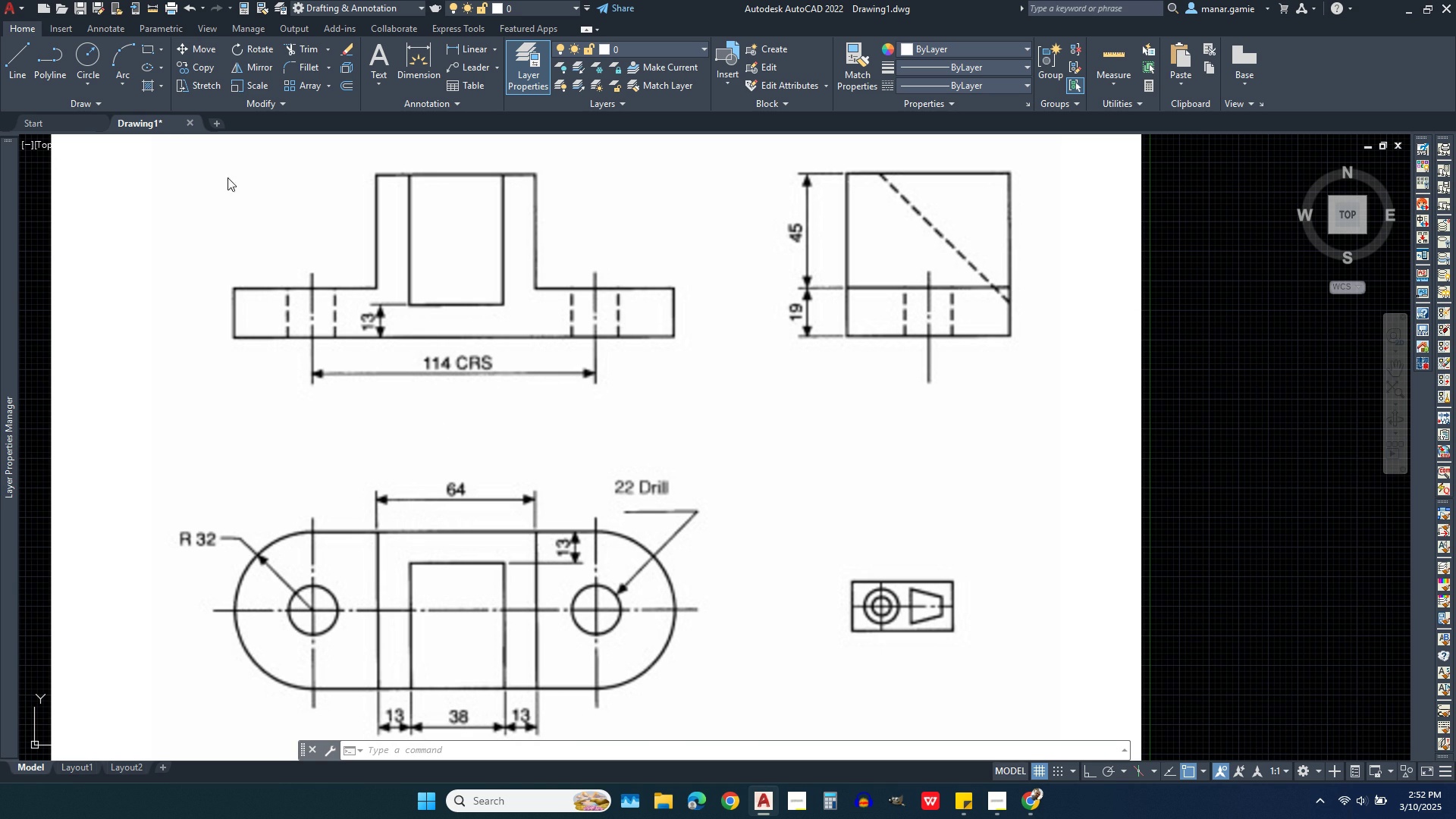 
left_click([289, 53])
 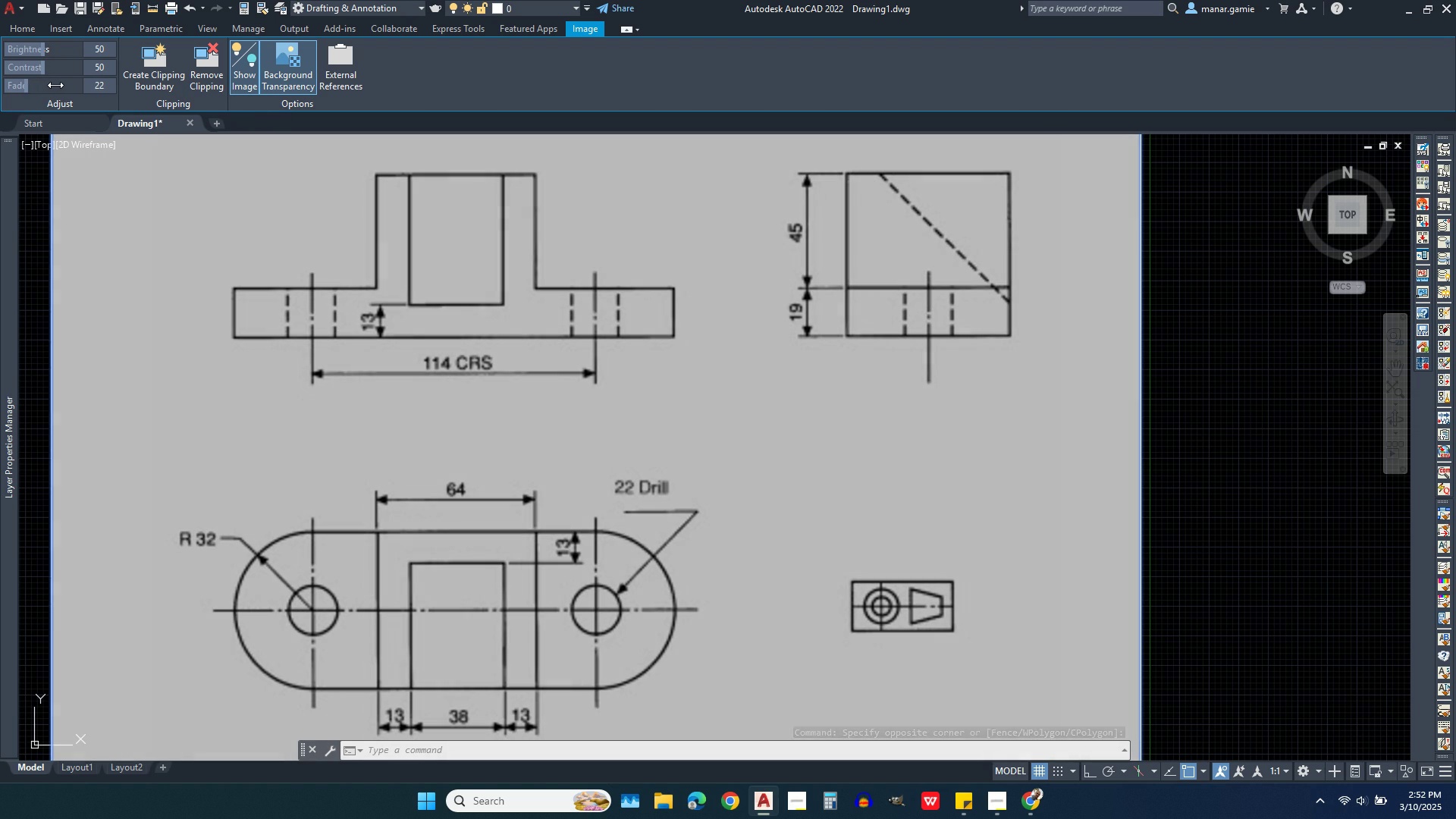 
wait(8.06)
 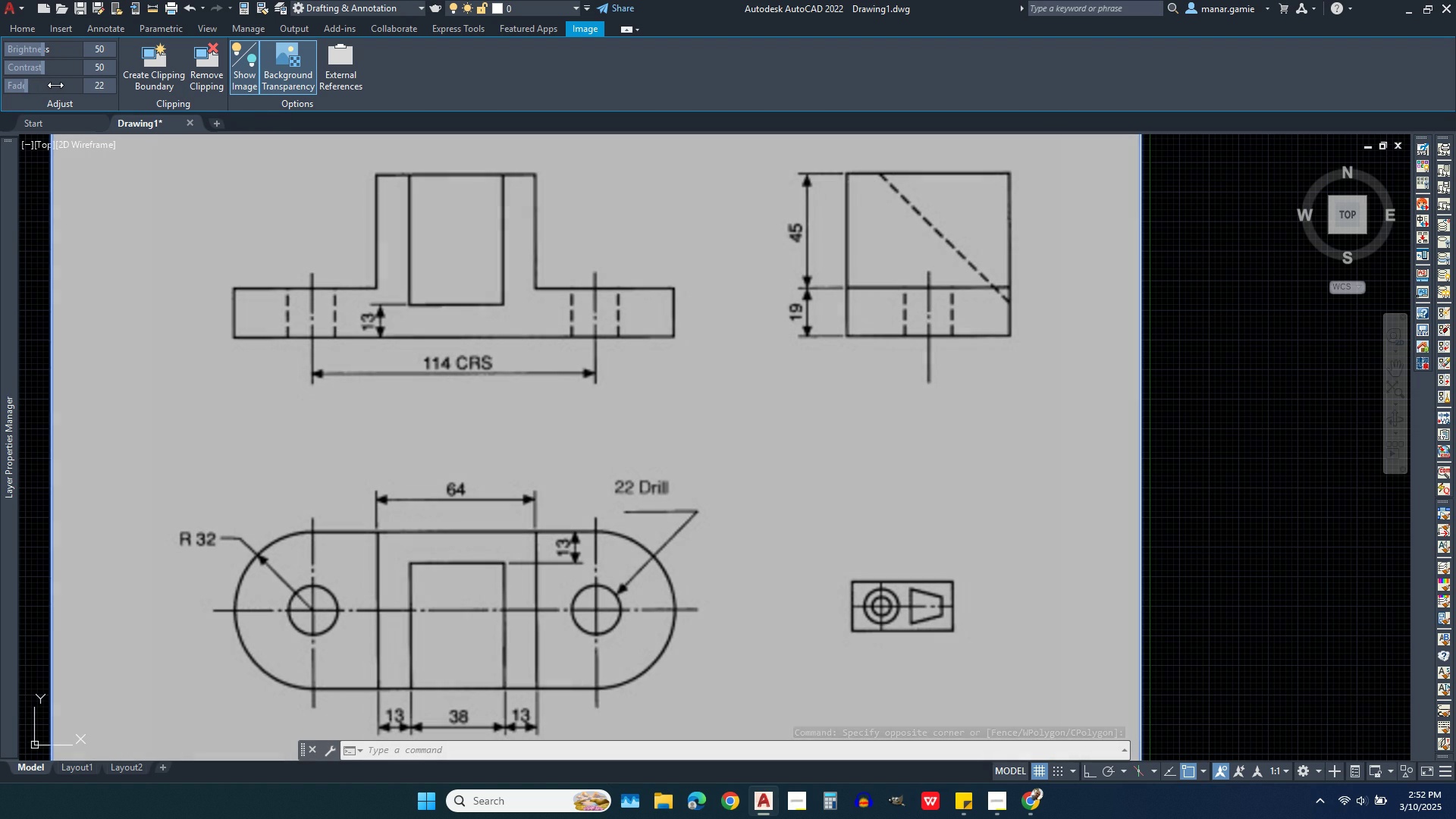 
key(Escape)
 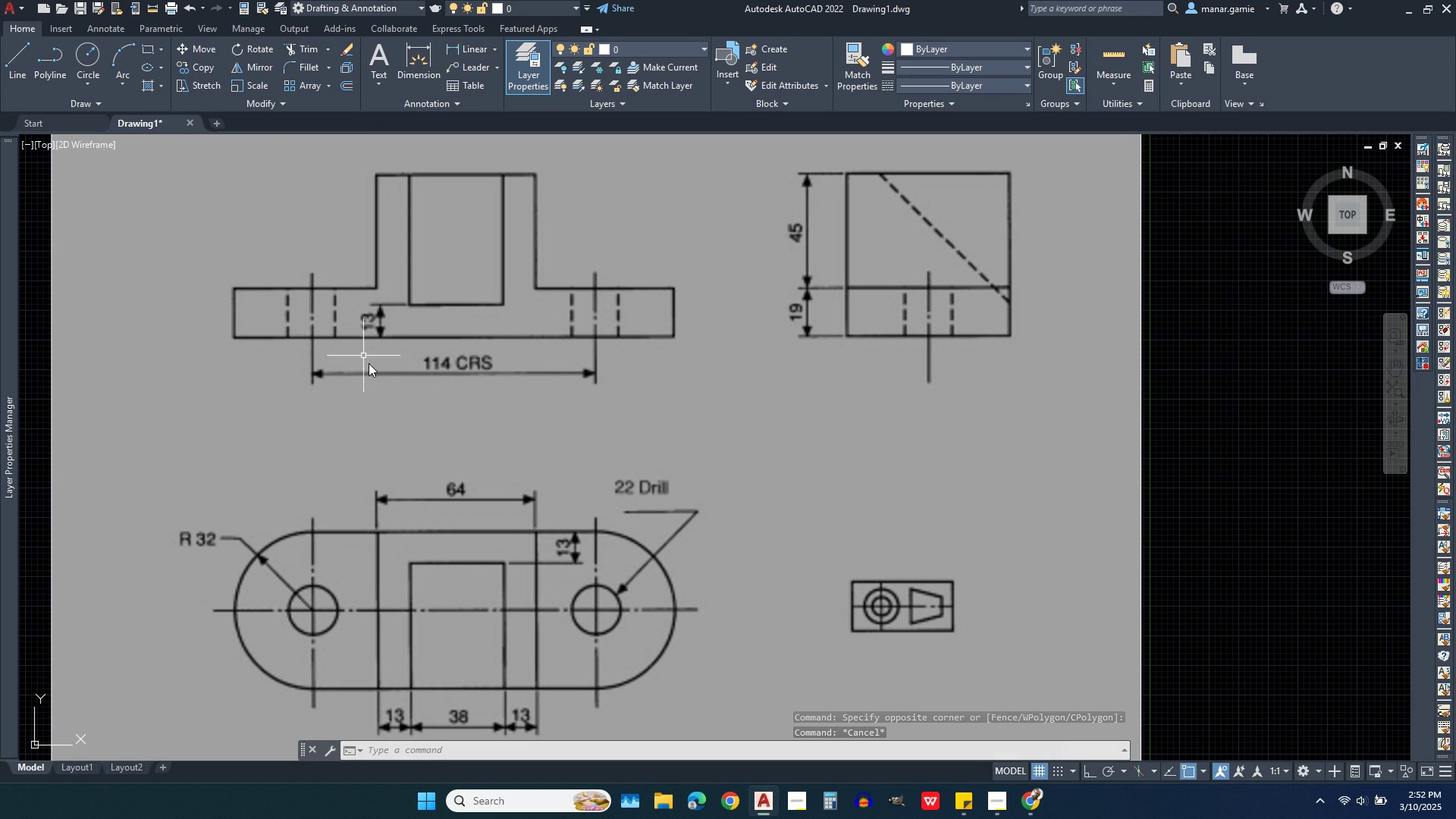 
scroll: coordinate [369, 375], scroll_direction: down, amount: 2.0
 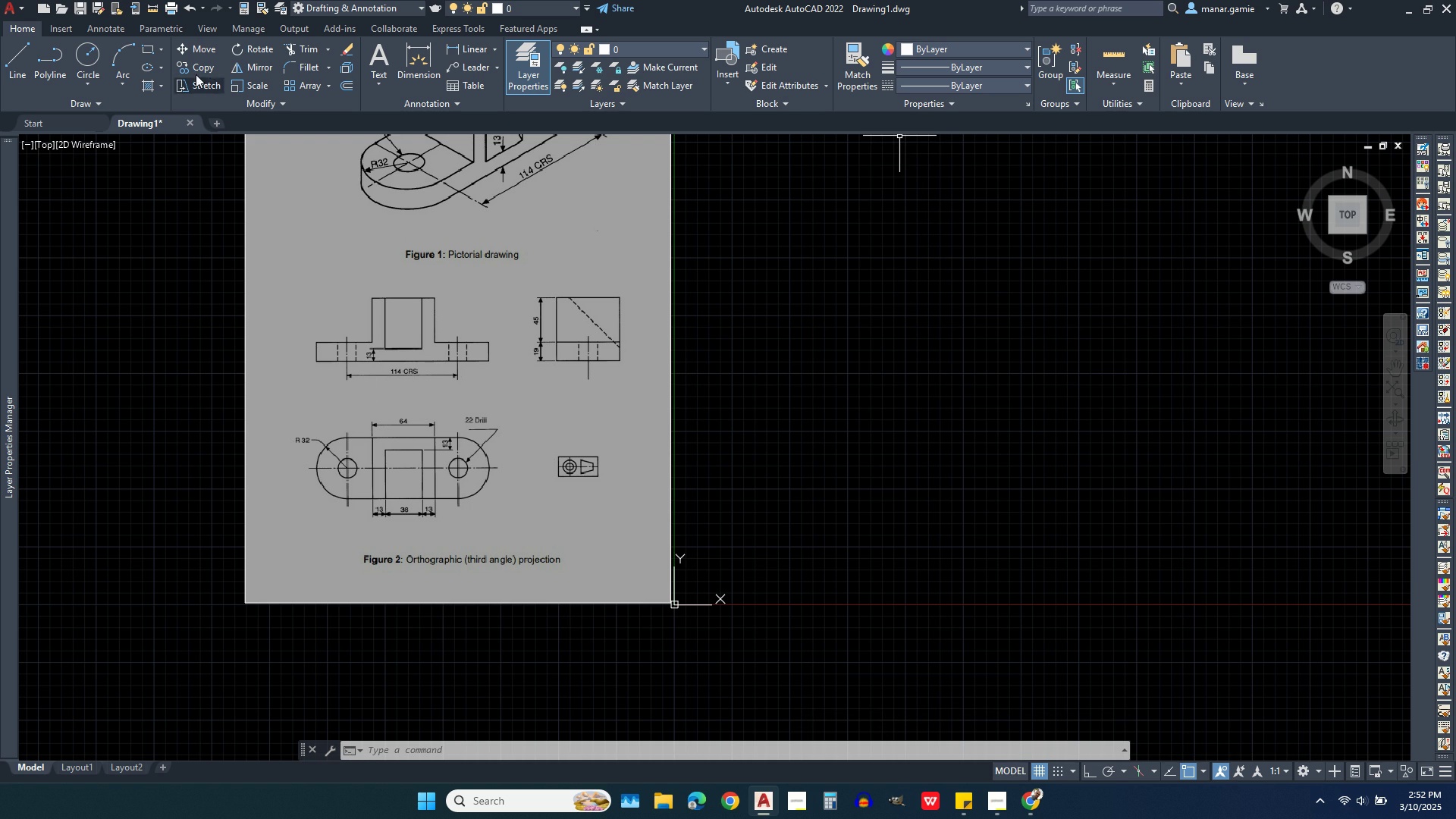 
left_click([639, 56])
 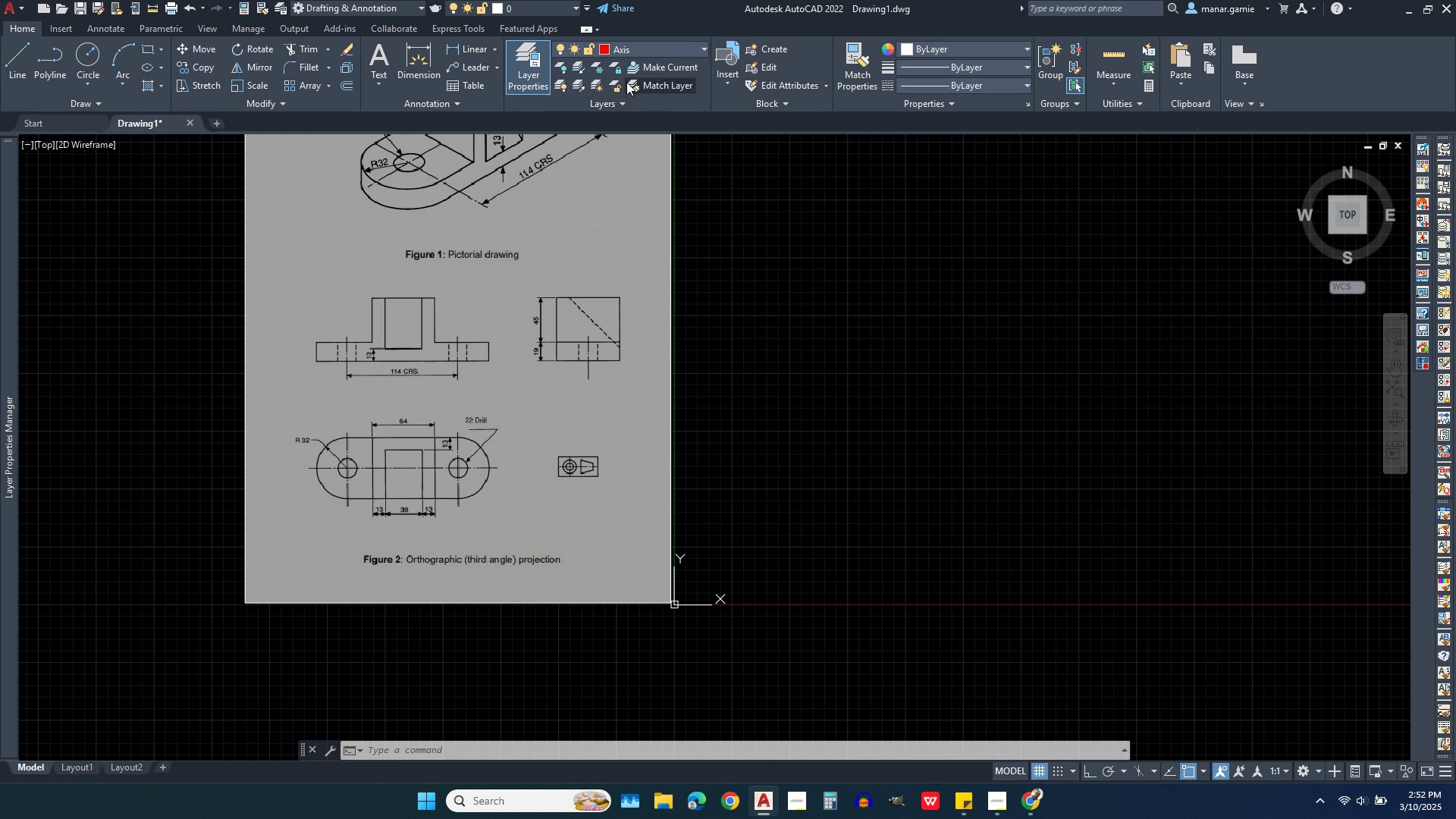 
left_click([626, 82])
 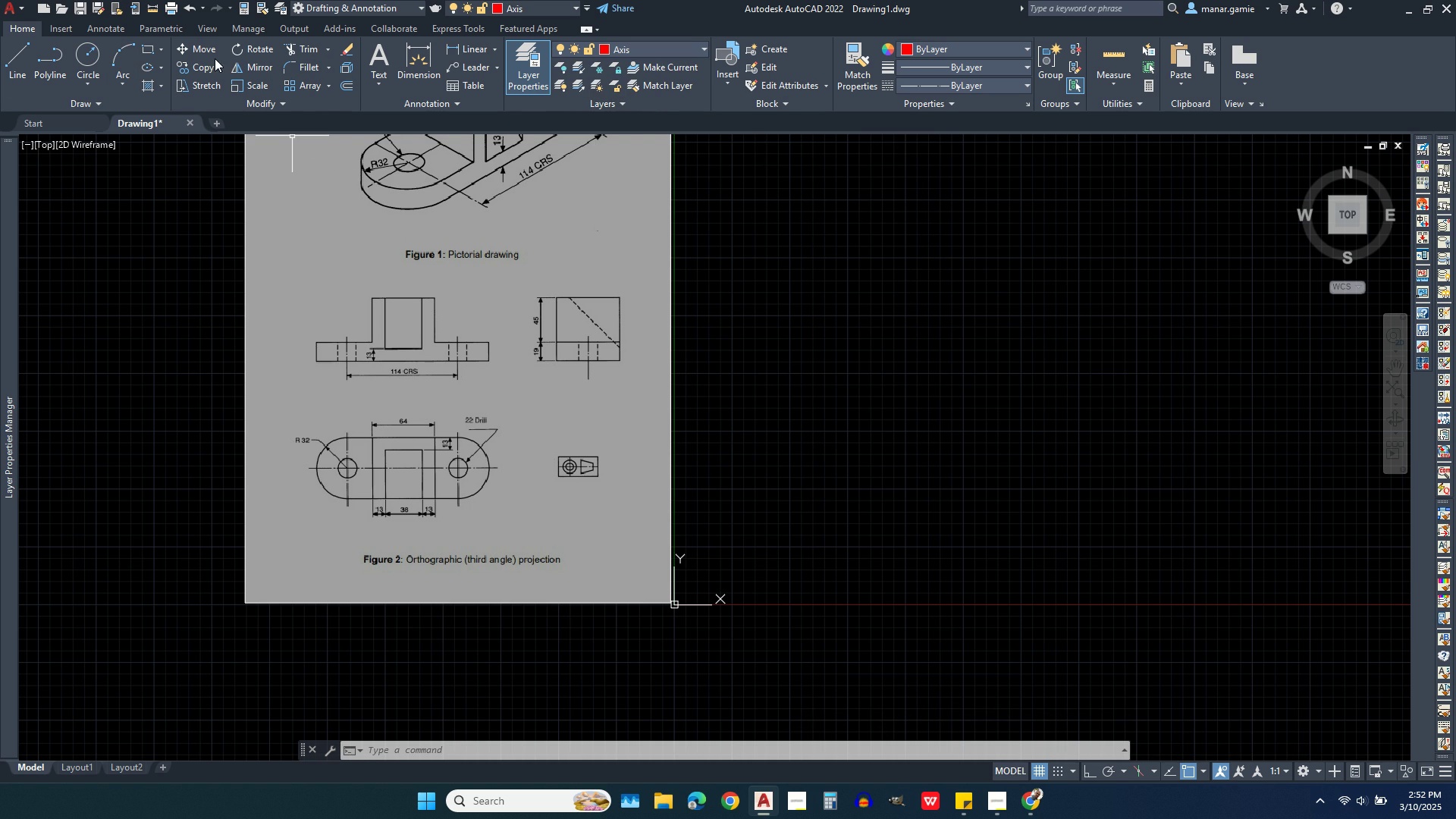 
left_click([21, 56])
 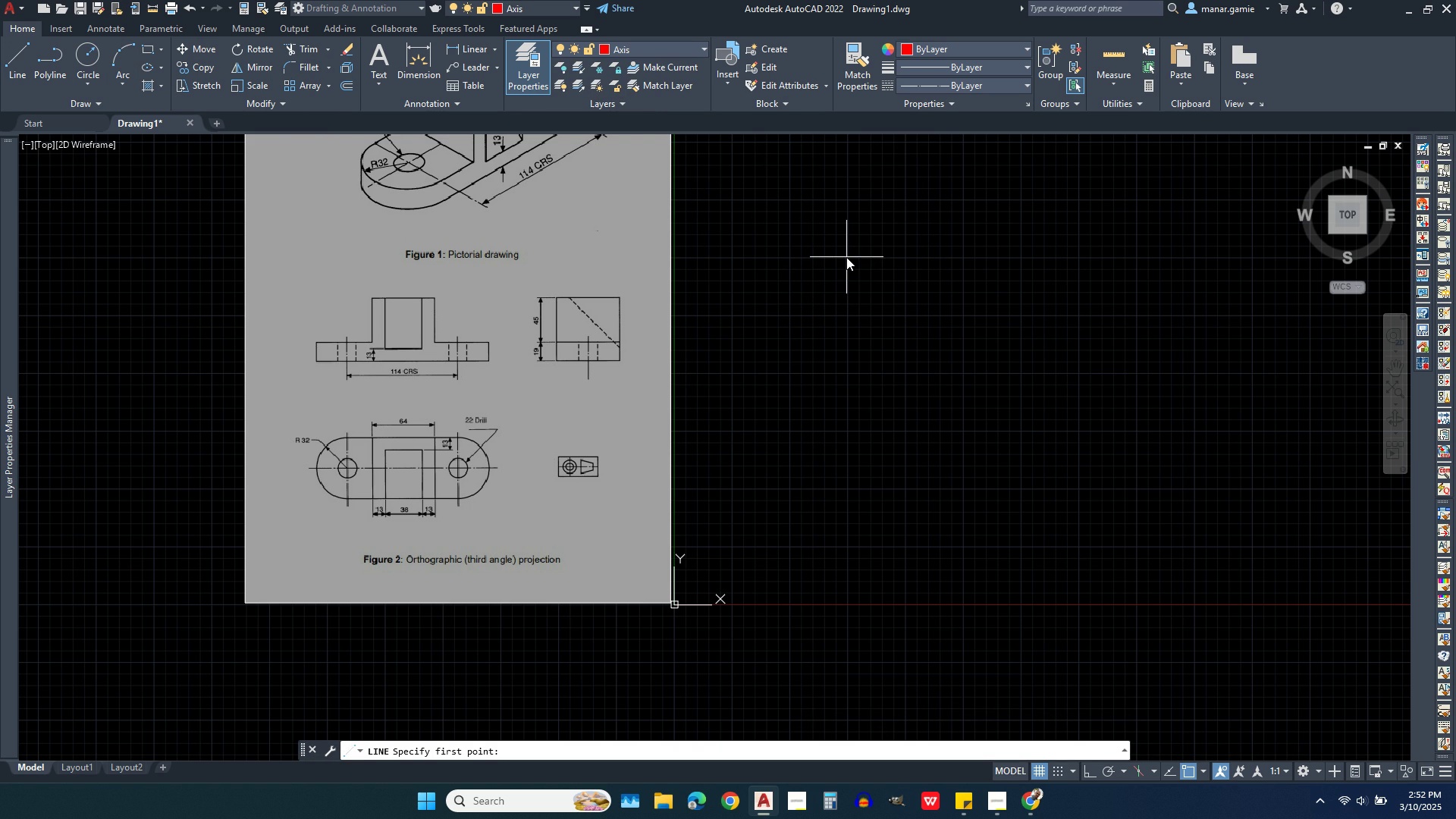 
wait(5.04)
 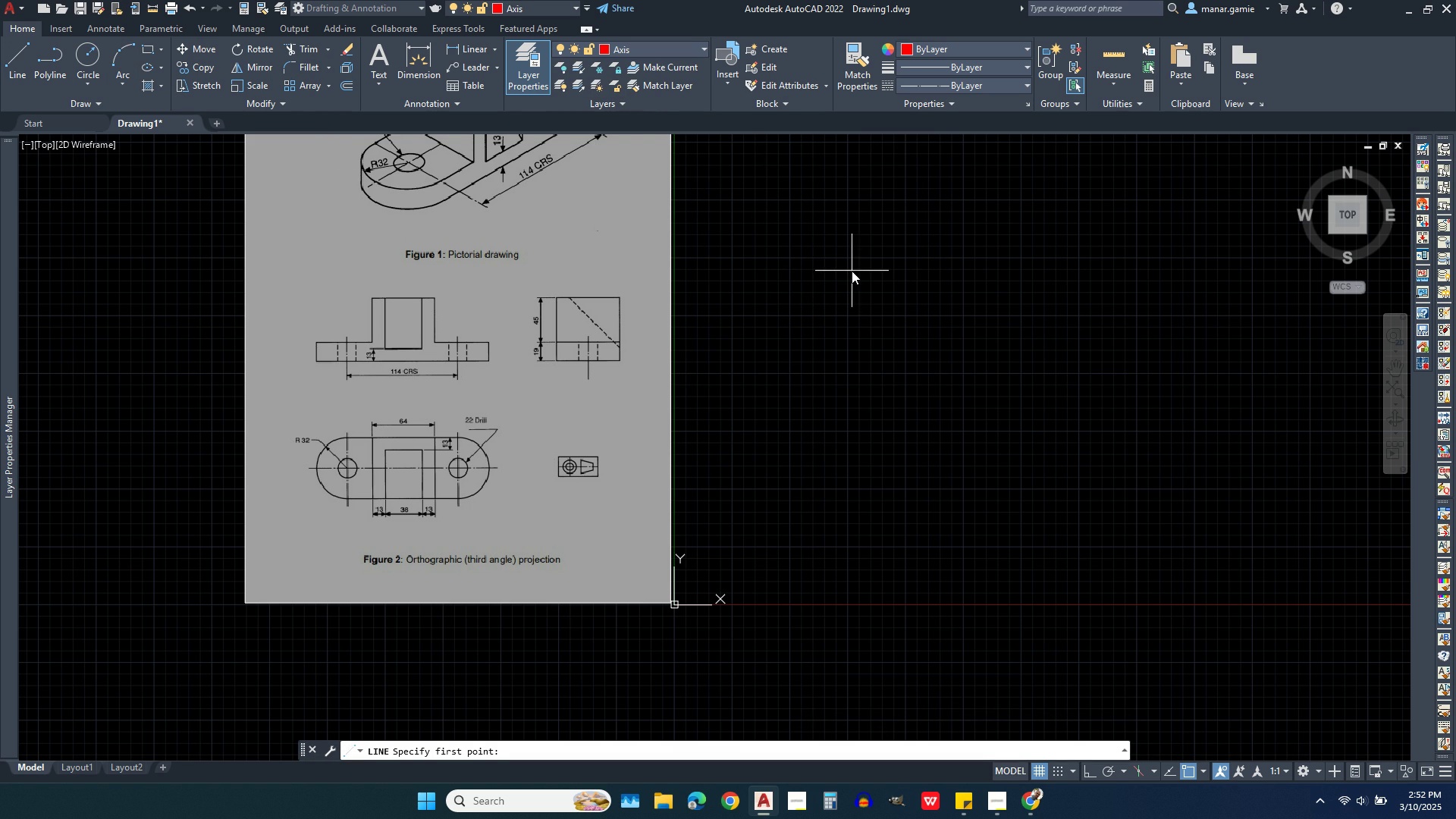 
scroll: coordinate [854, 310], scroll_direction: up, amount: 2.0
 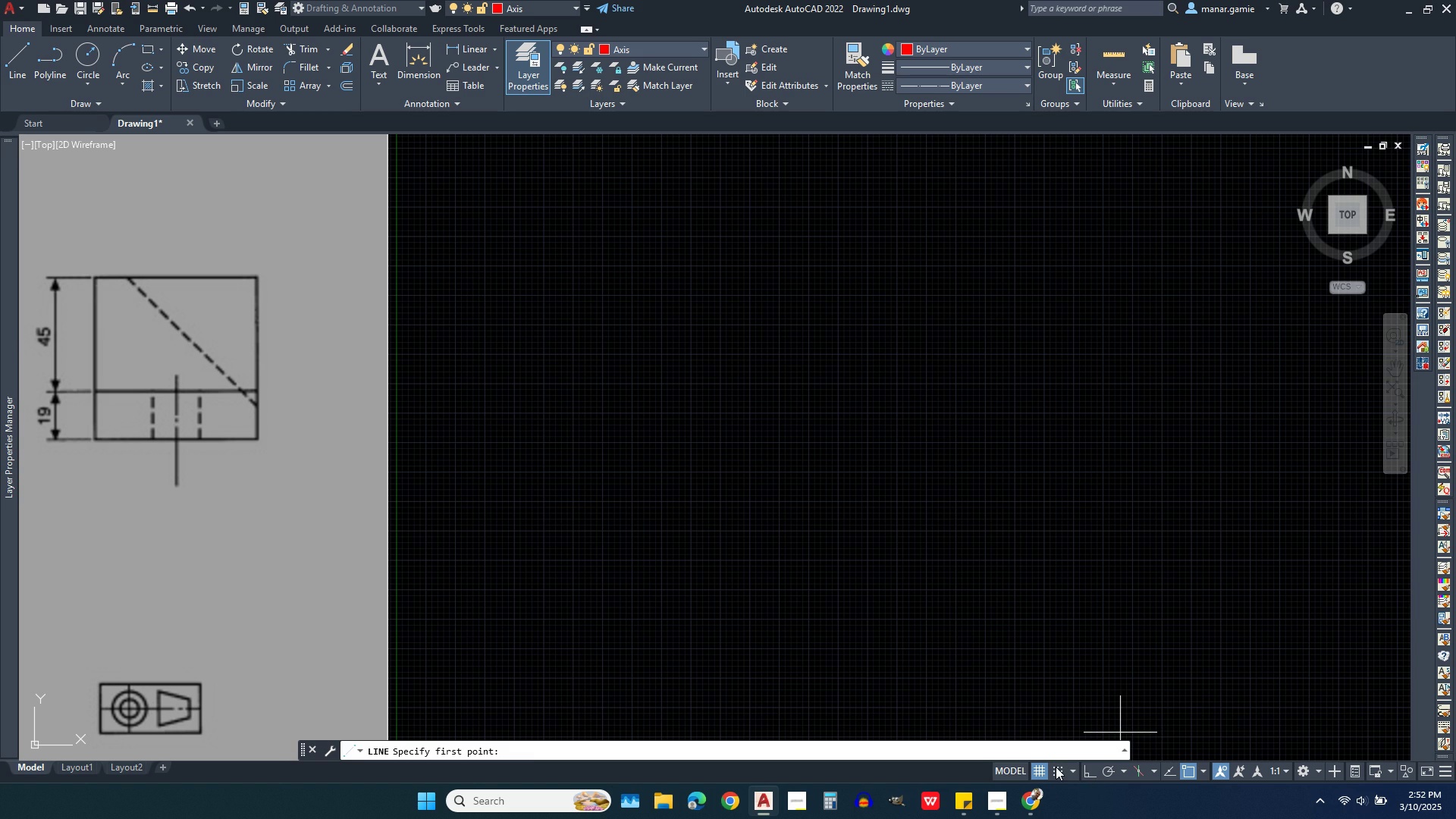 
left_click([1059, 772])
 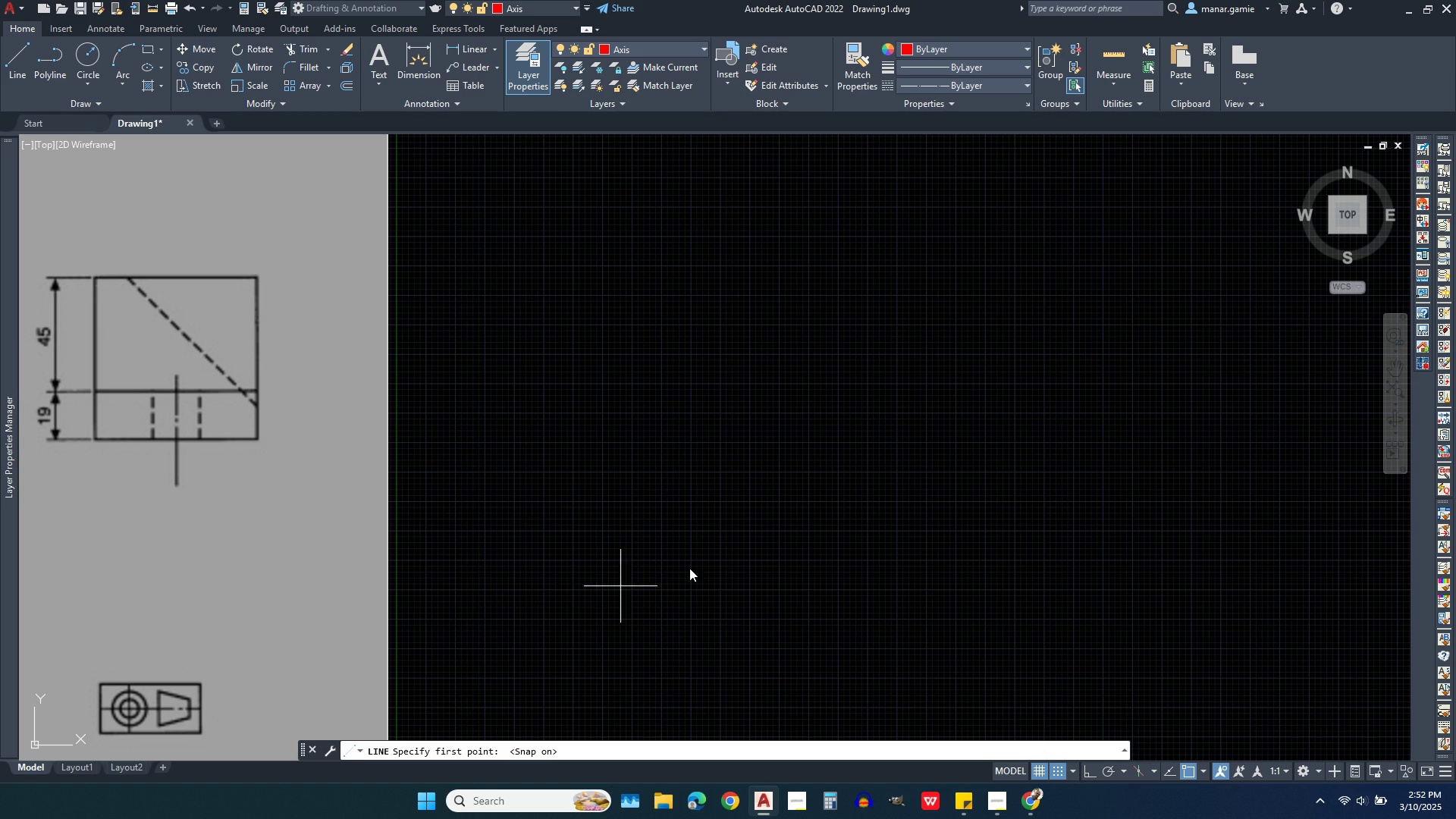 
scroll: coordinate [735, 494], scroll_direction: down, amount: 2.0
 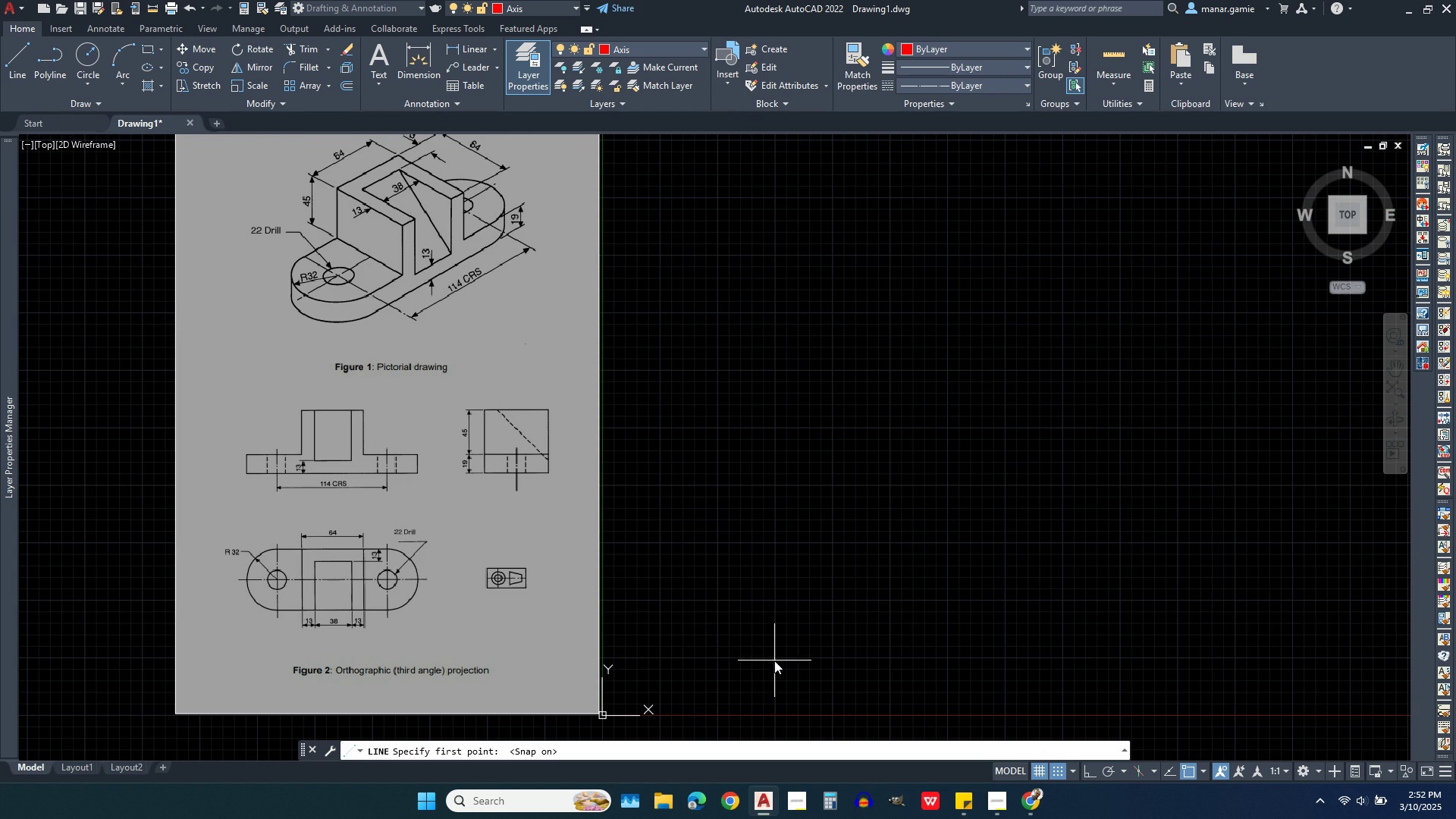 
scroll: coordinate [774, 661], scroll_direction: up, amount: 2.0
 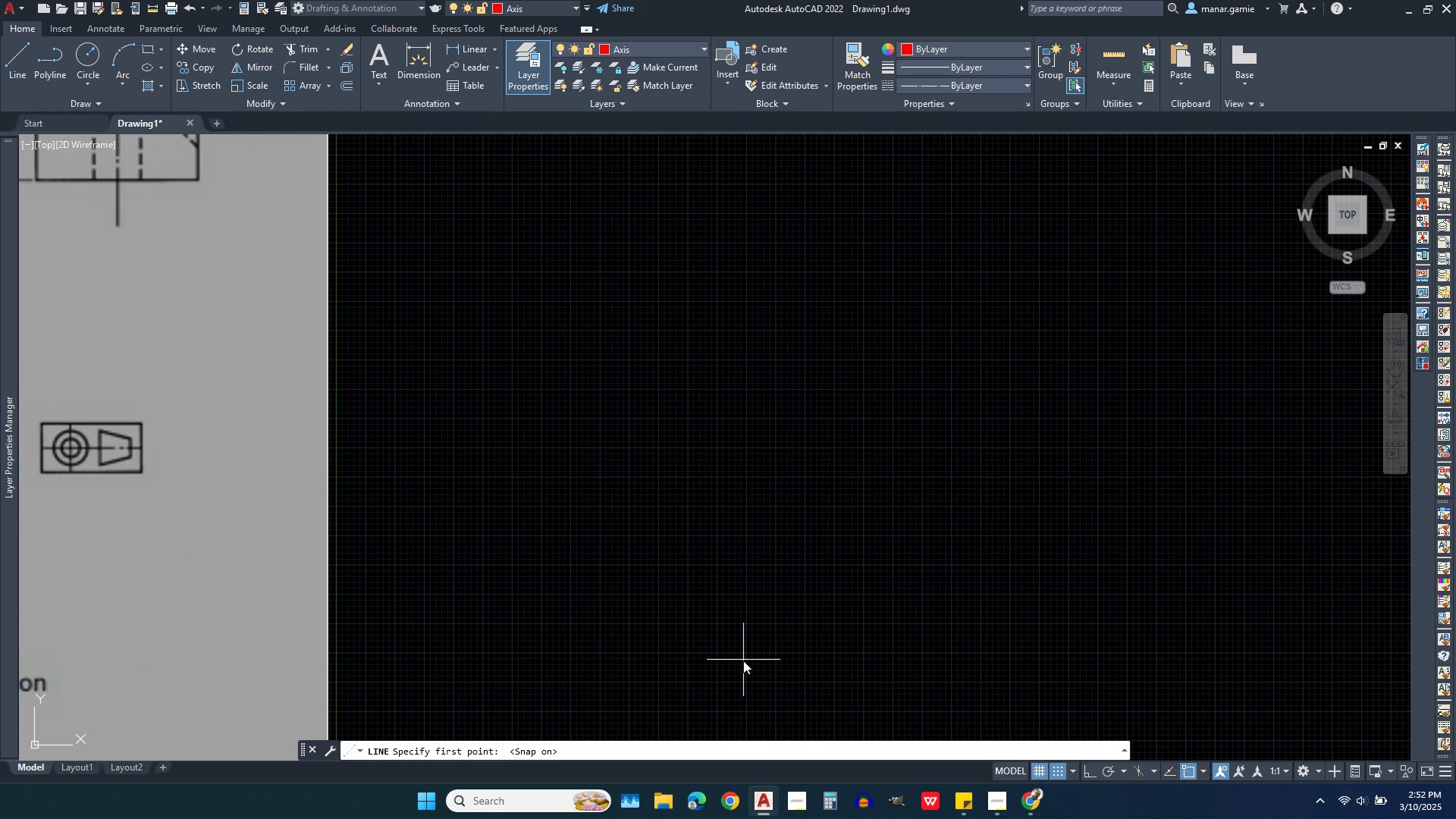 
scroll: coordinate [743, 658], scroll_direction: down, amount: 1.0
 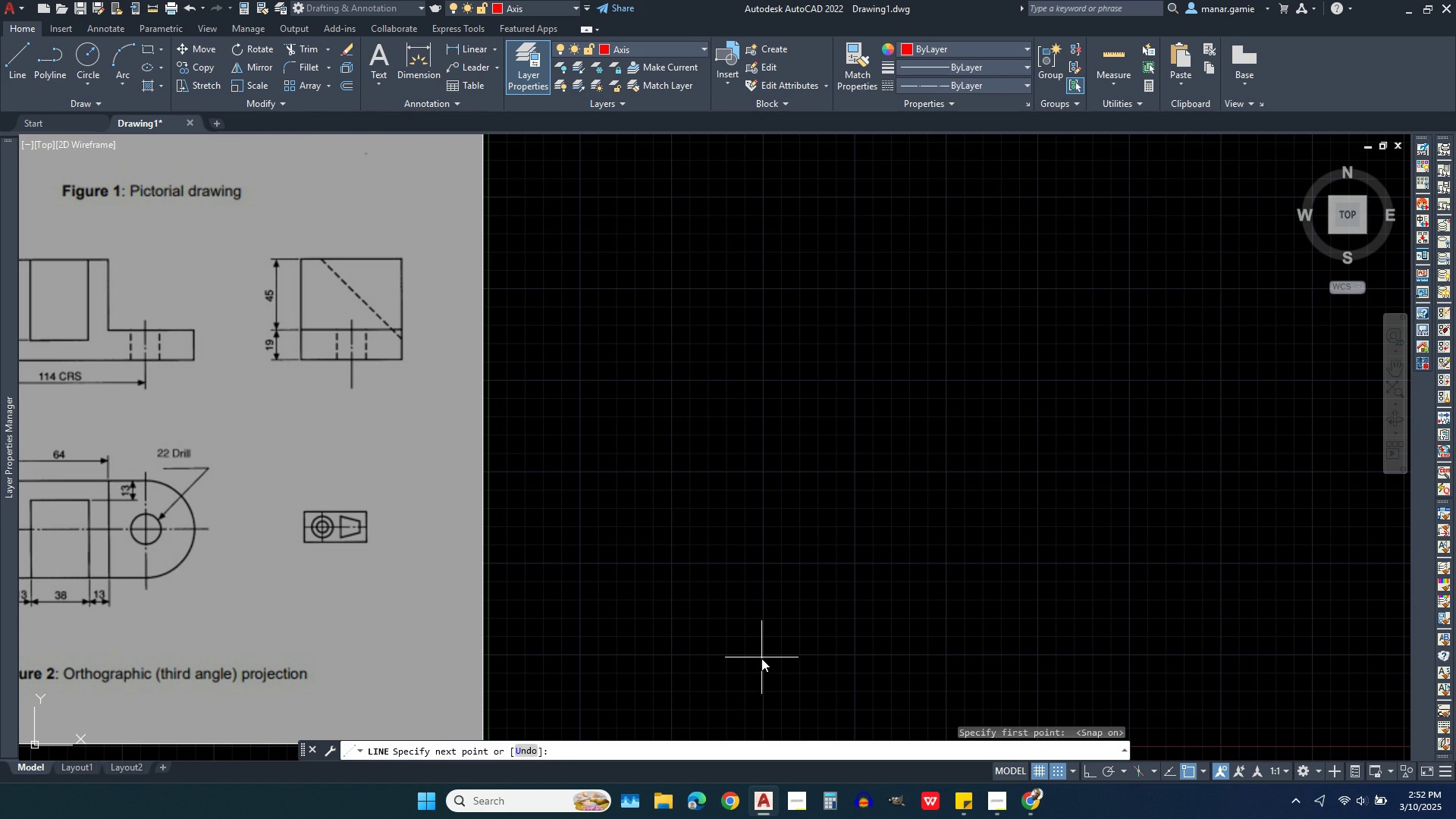 
left_click([761, 658])
 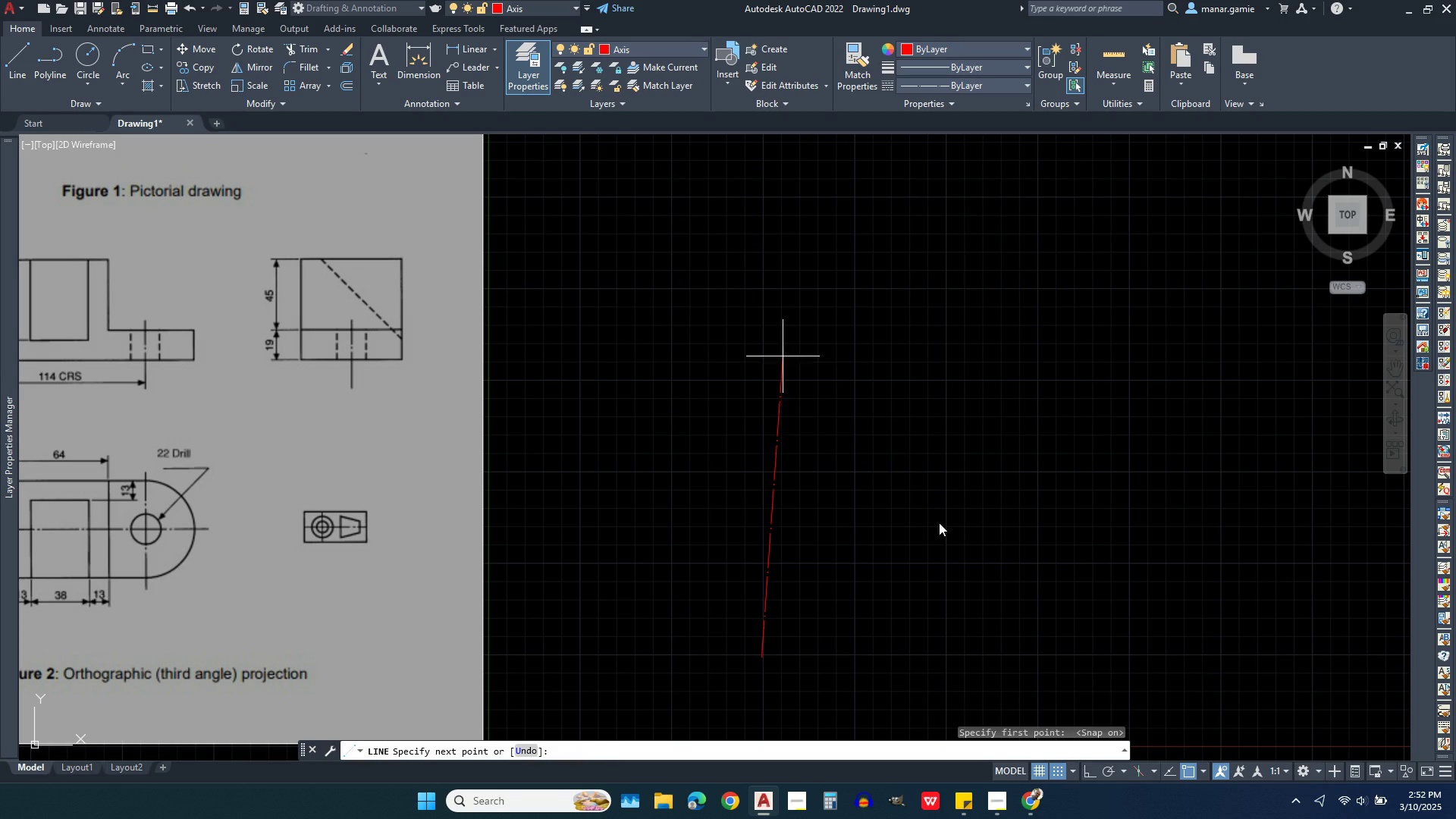 
wait(5.24)
 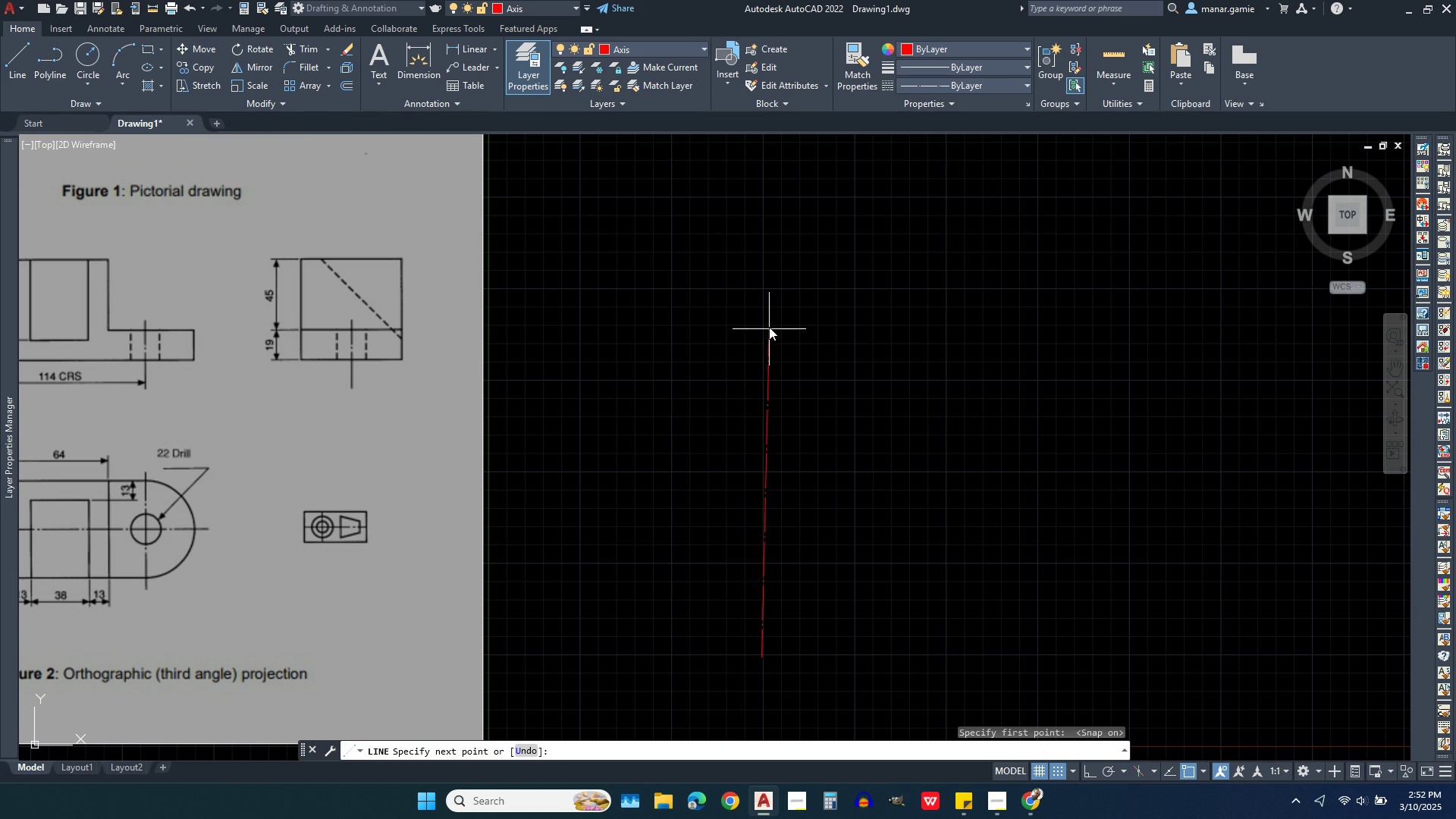 
left_click([1088, 772])
 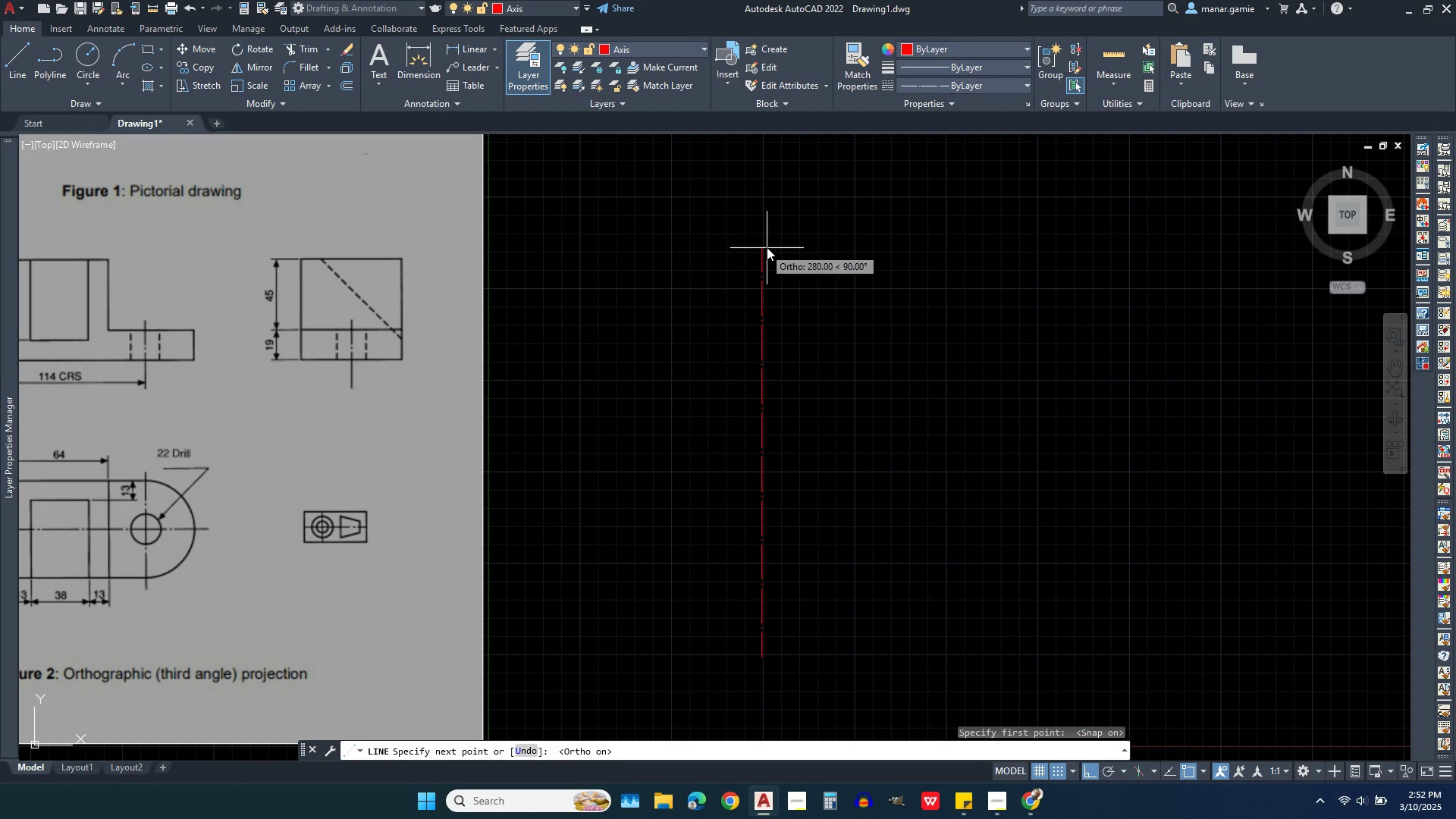 
left_click([767, 247])
 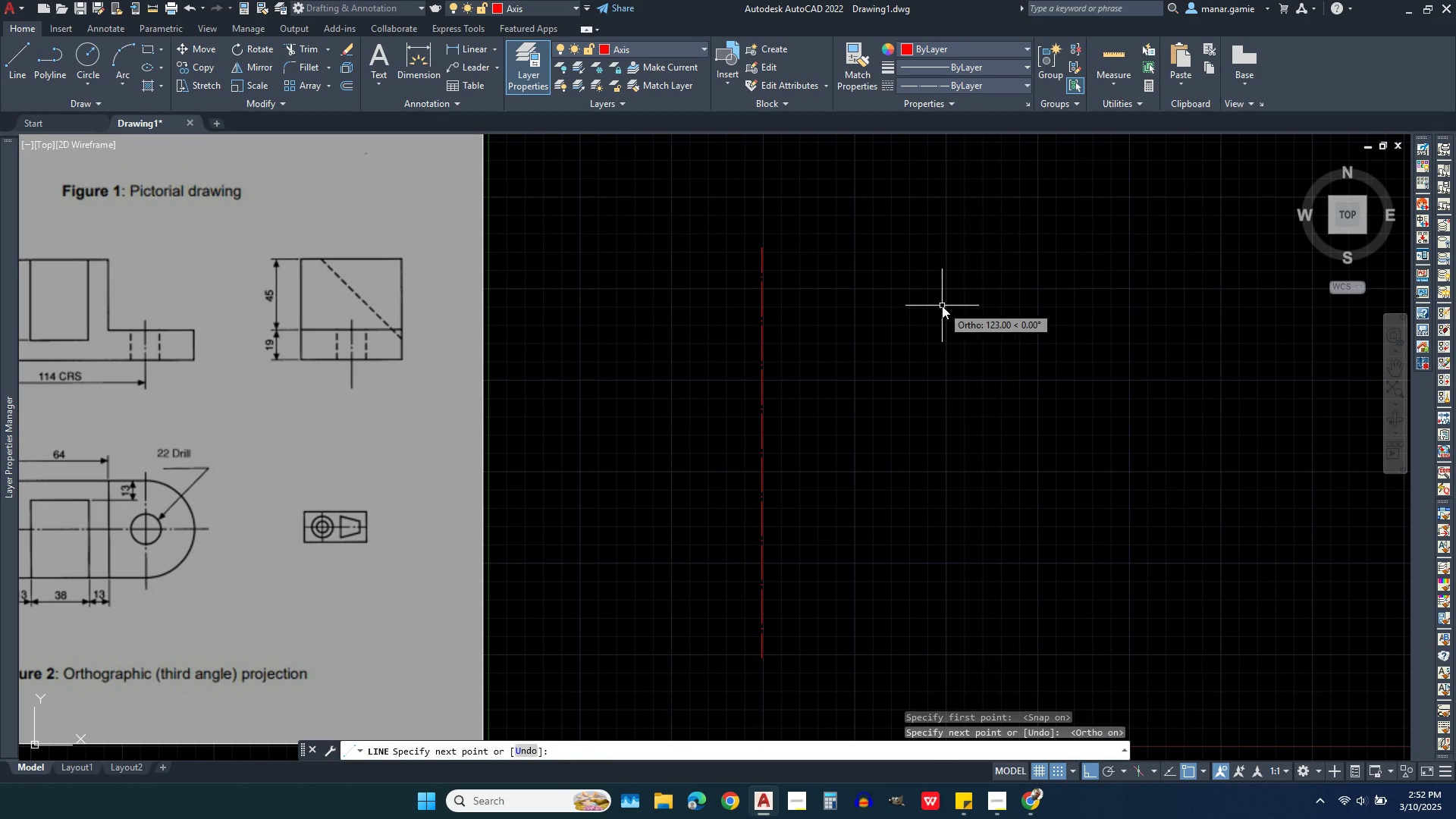 
right_click([942, 306])
 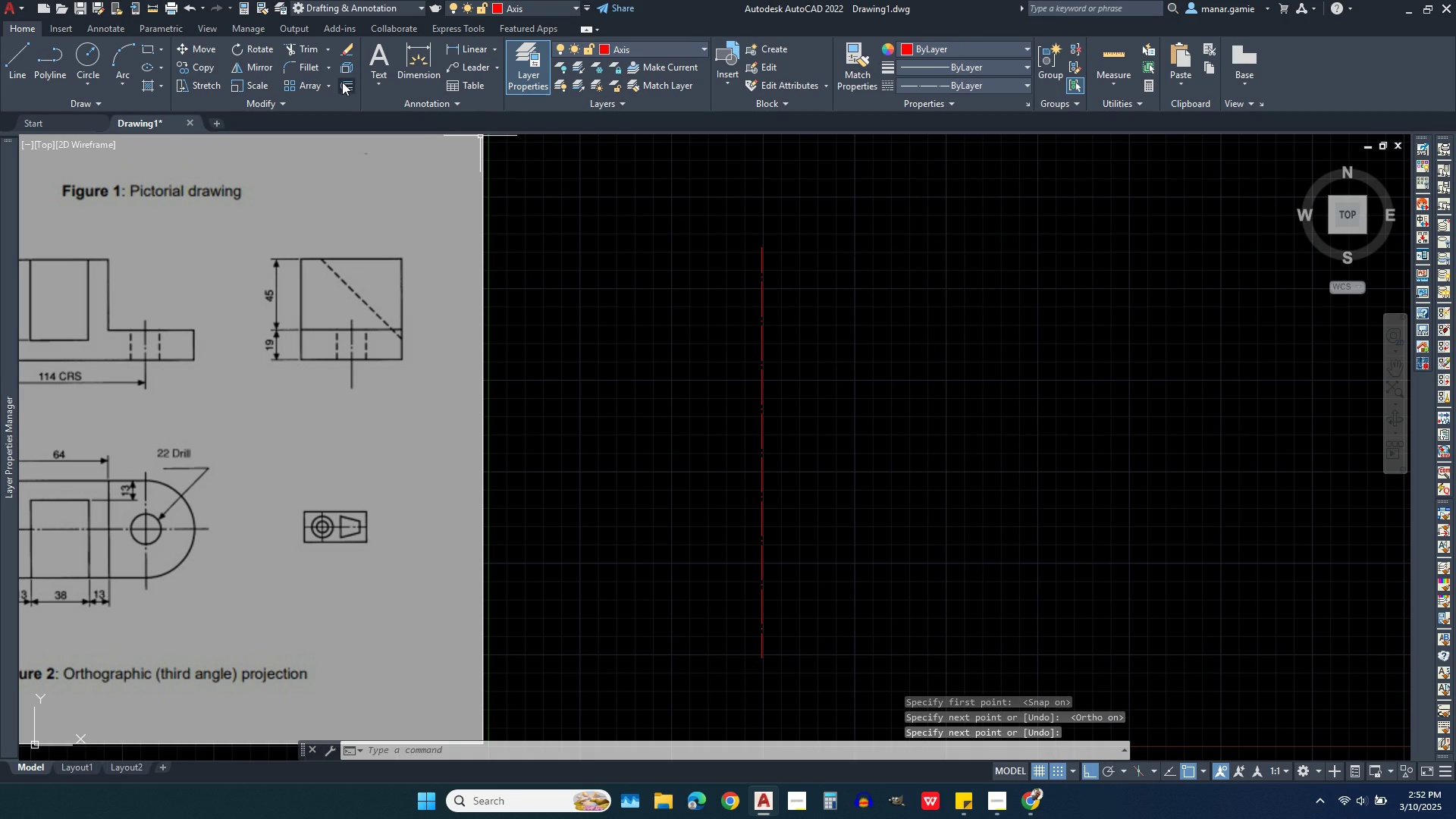 
left_click([344, 85])
 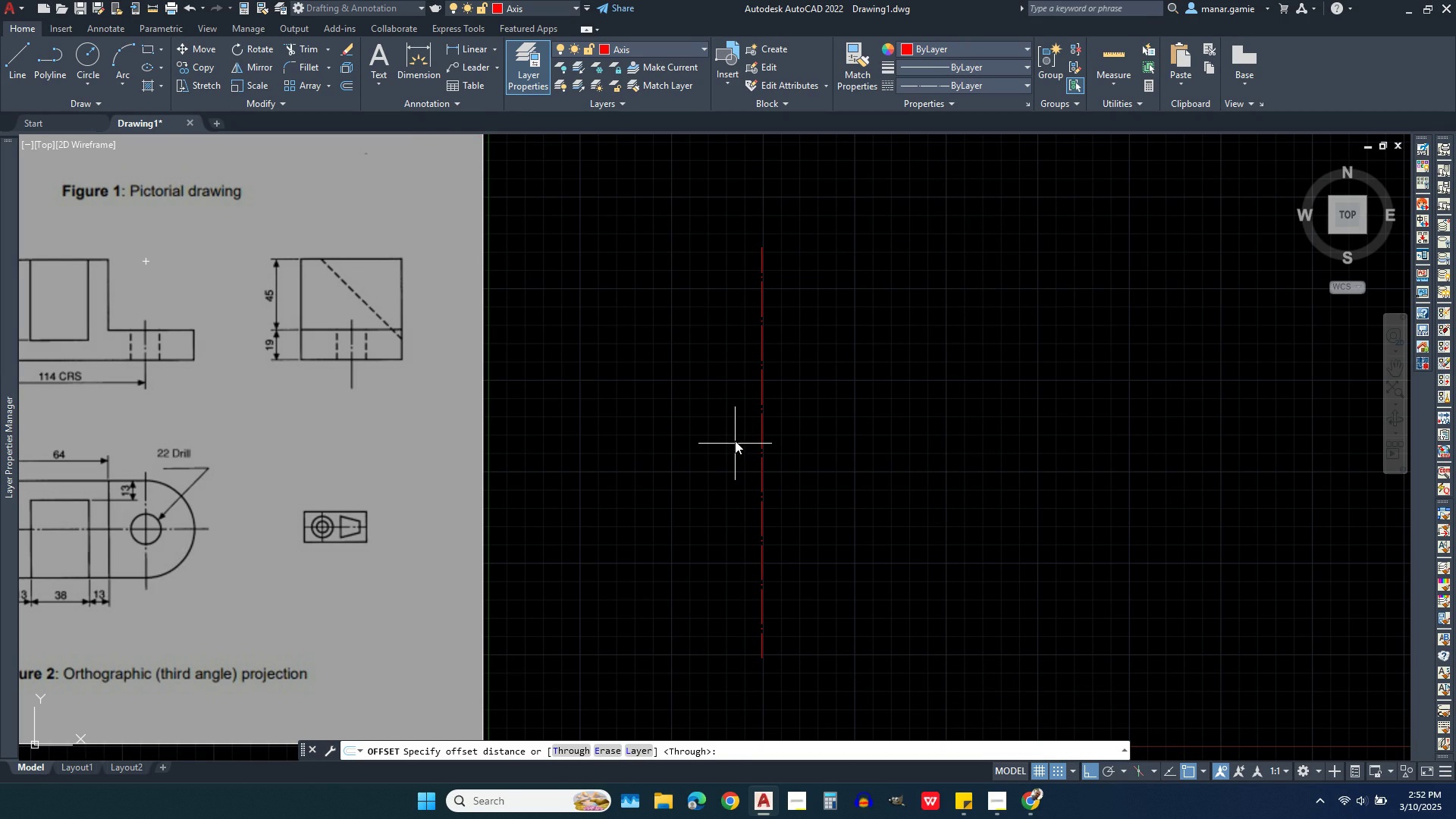 
type(114)
 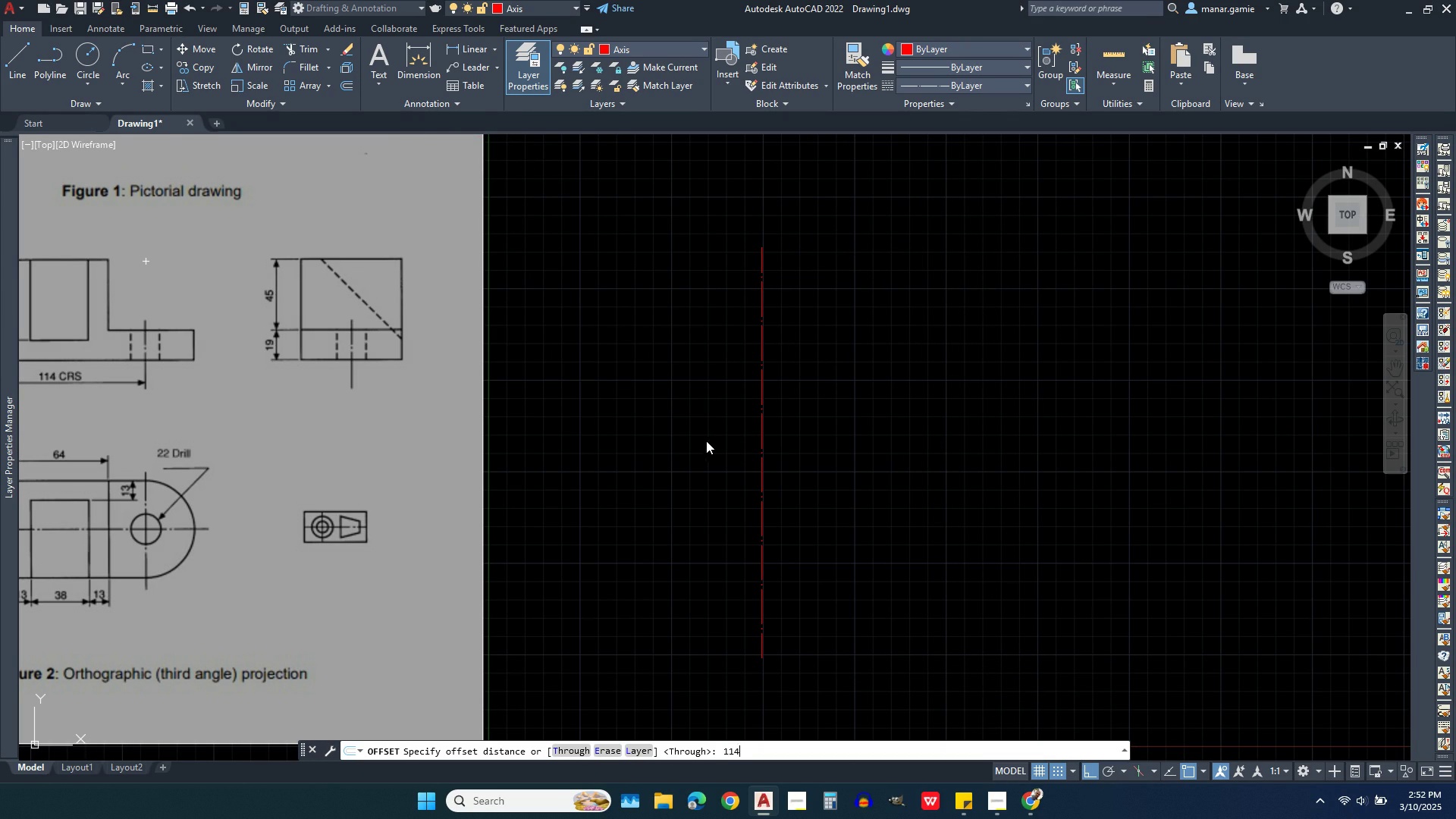 
key(Enter)
 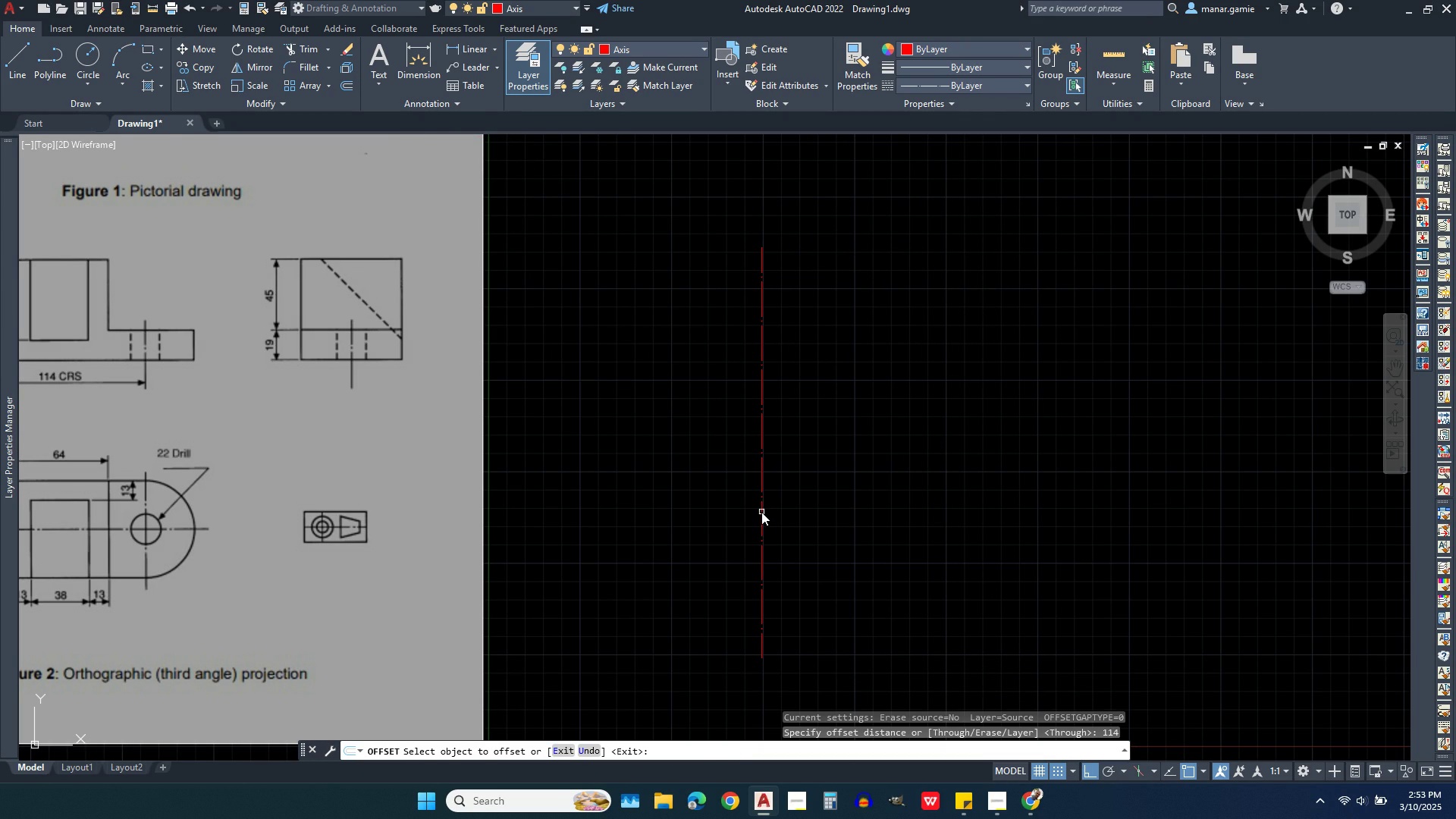 
left_click([761, 512])
 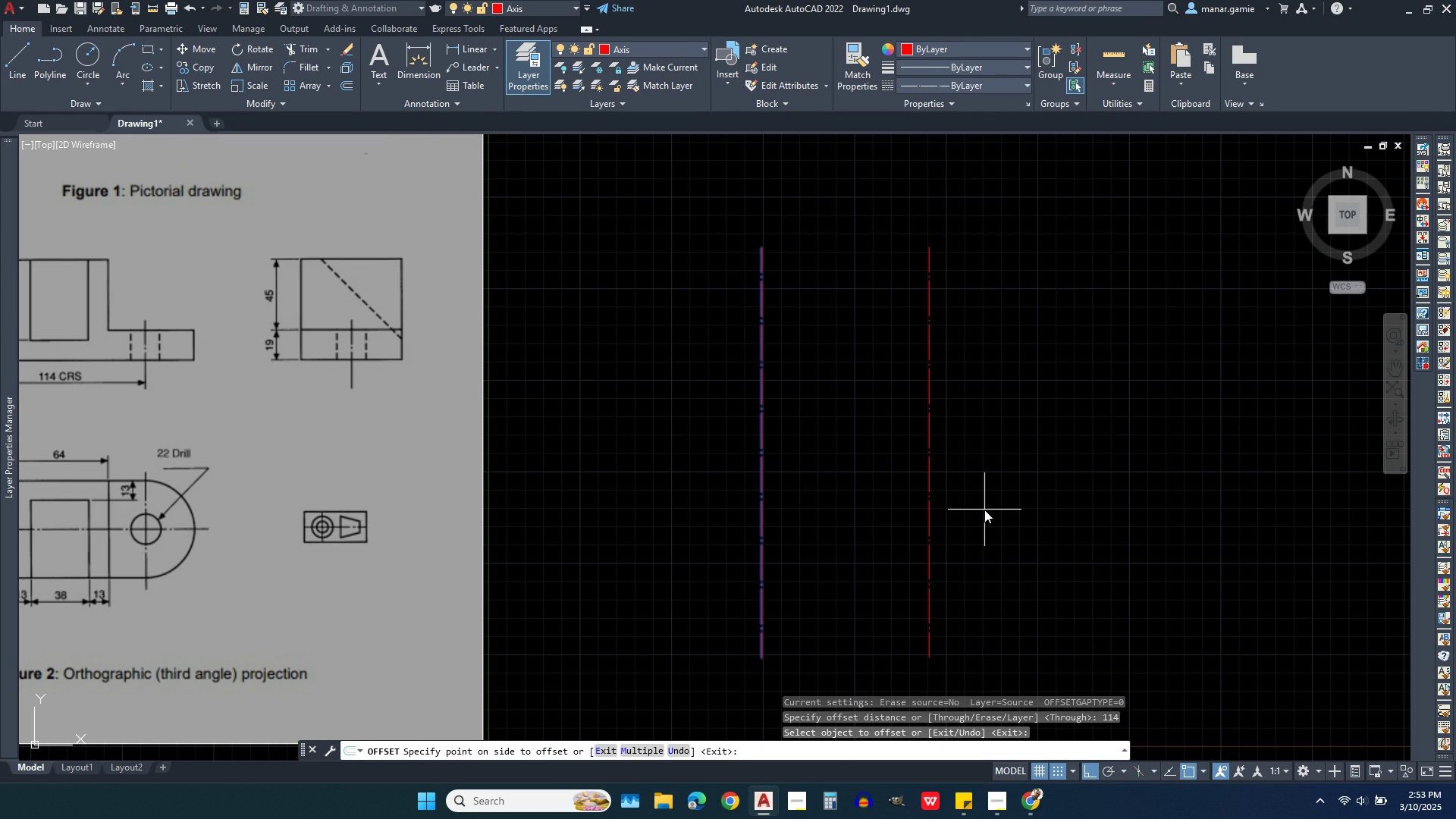 
left_click([984, 510])
 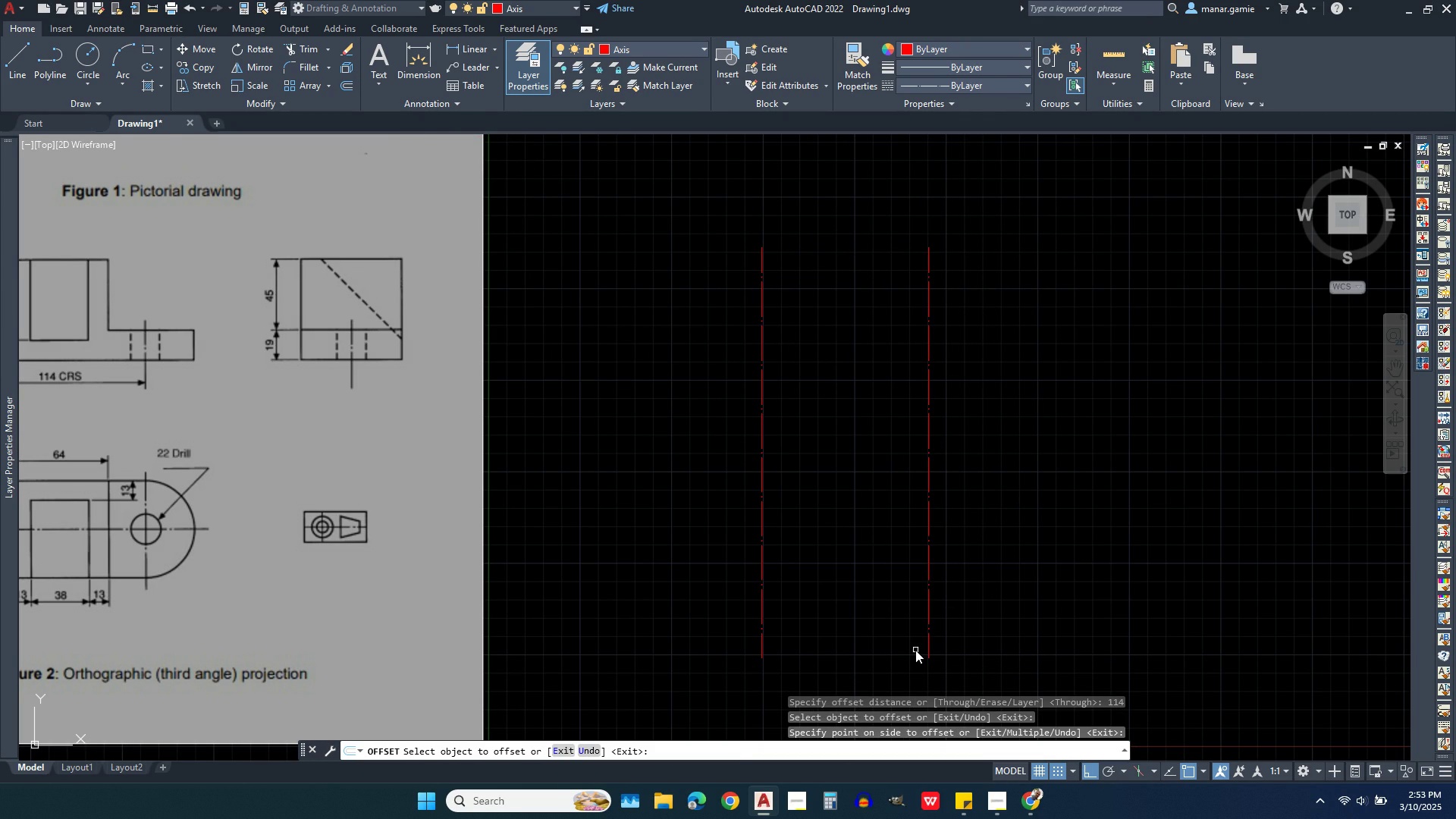 
scroll: coordinate [1048, 600], scroll_direction: none, amount: 0.0
 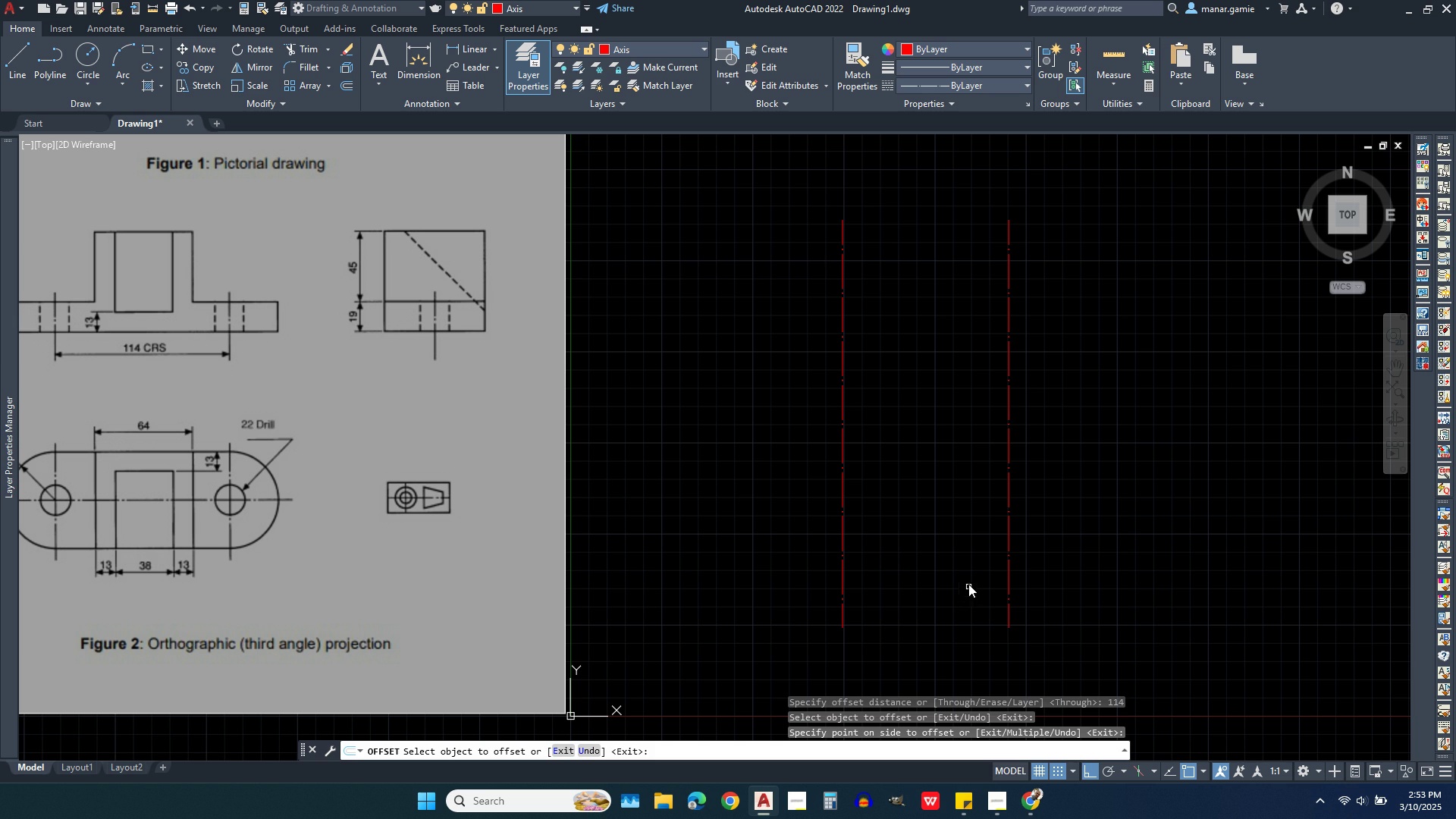 
right_click([961, 571])
 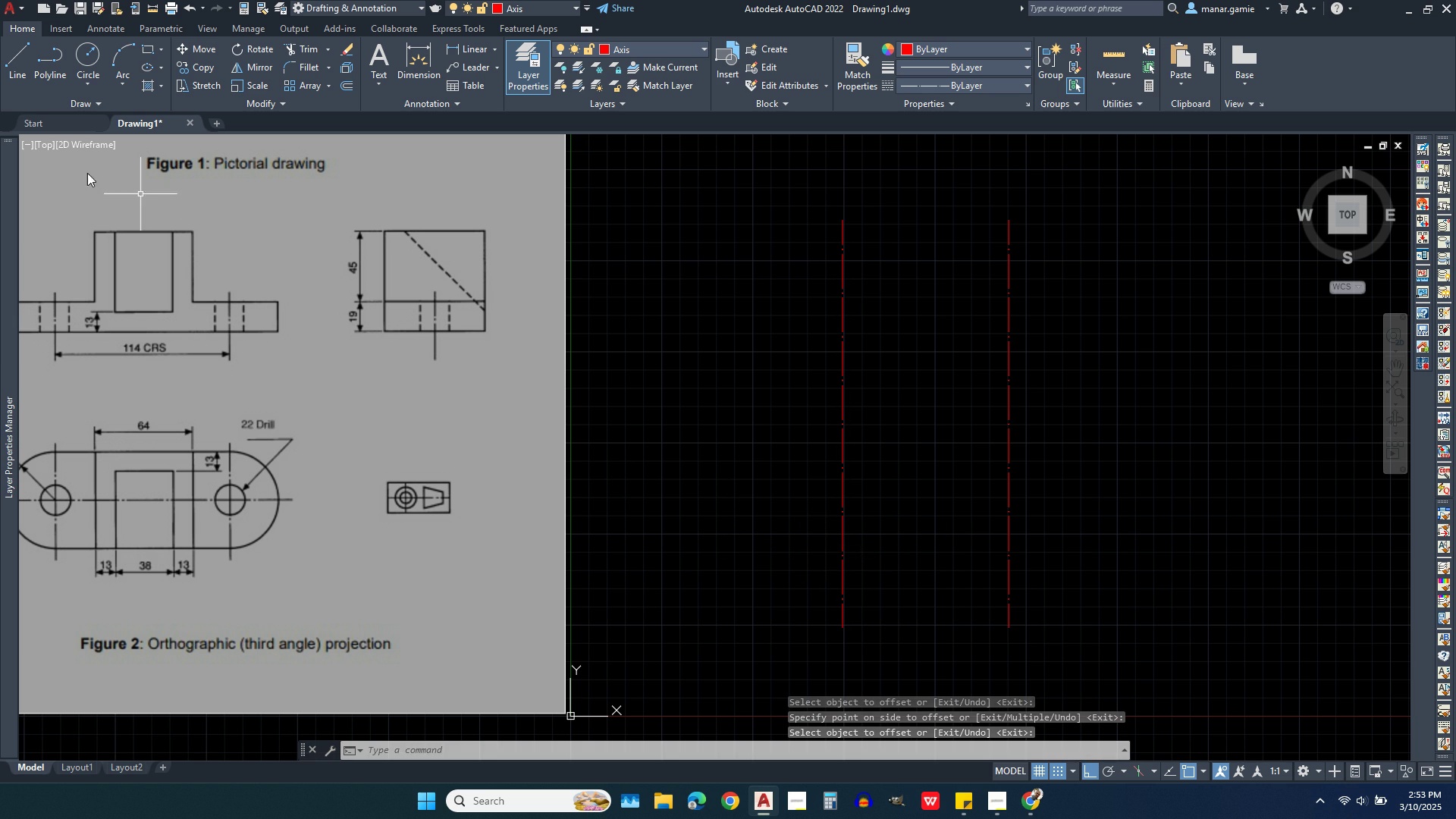 
left_click([21, 56])
 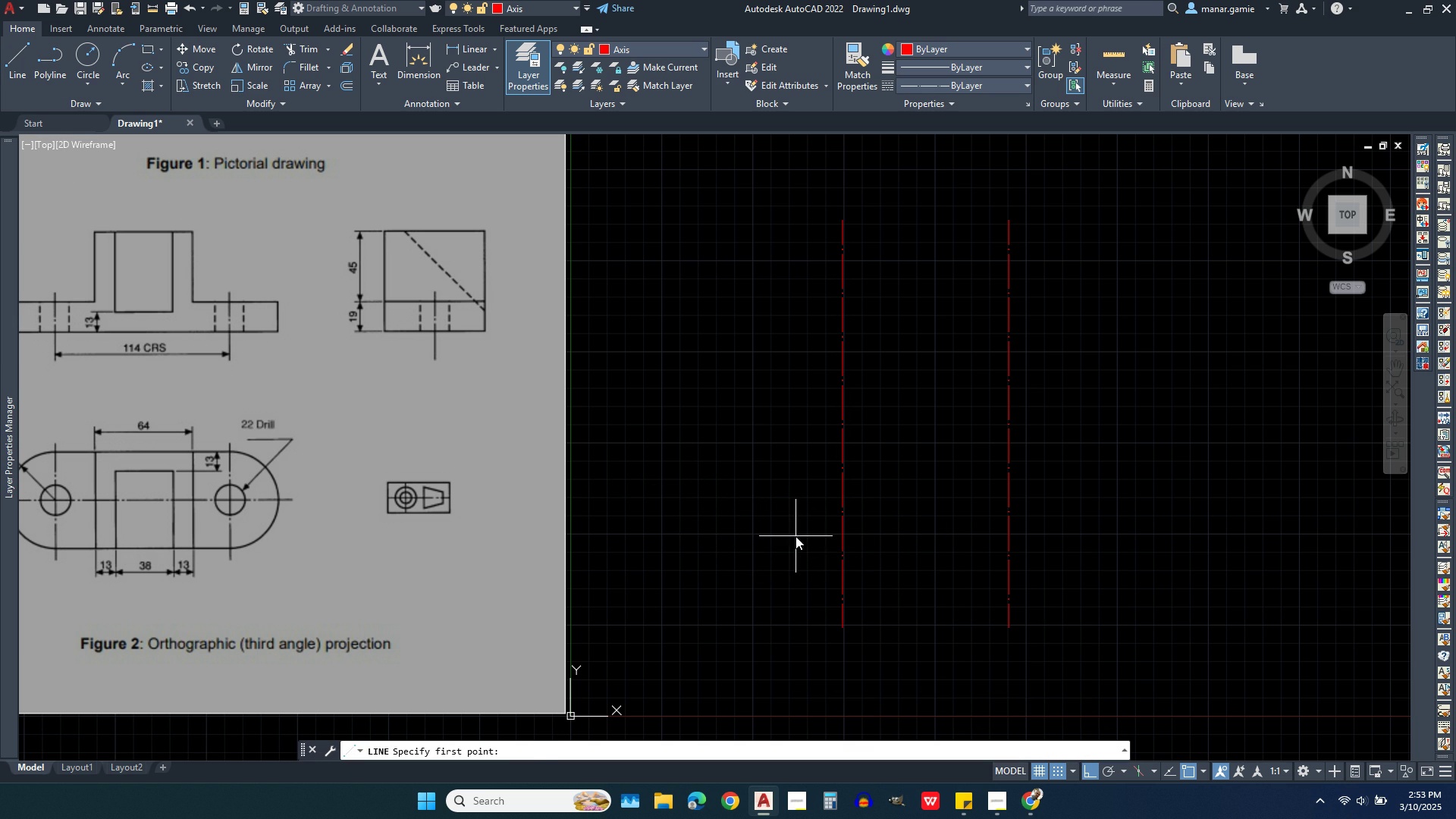 
left_click([795, 536])
 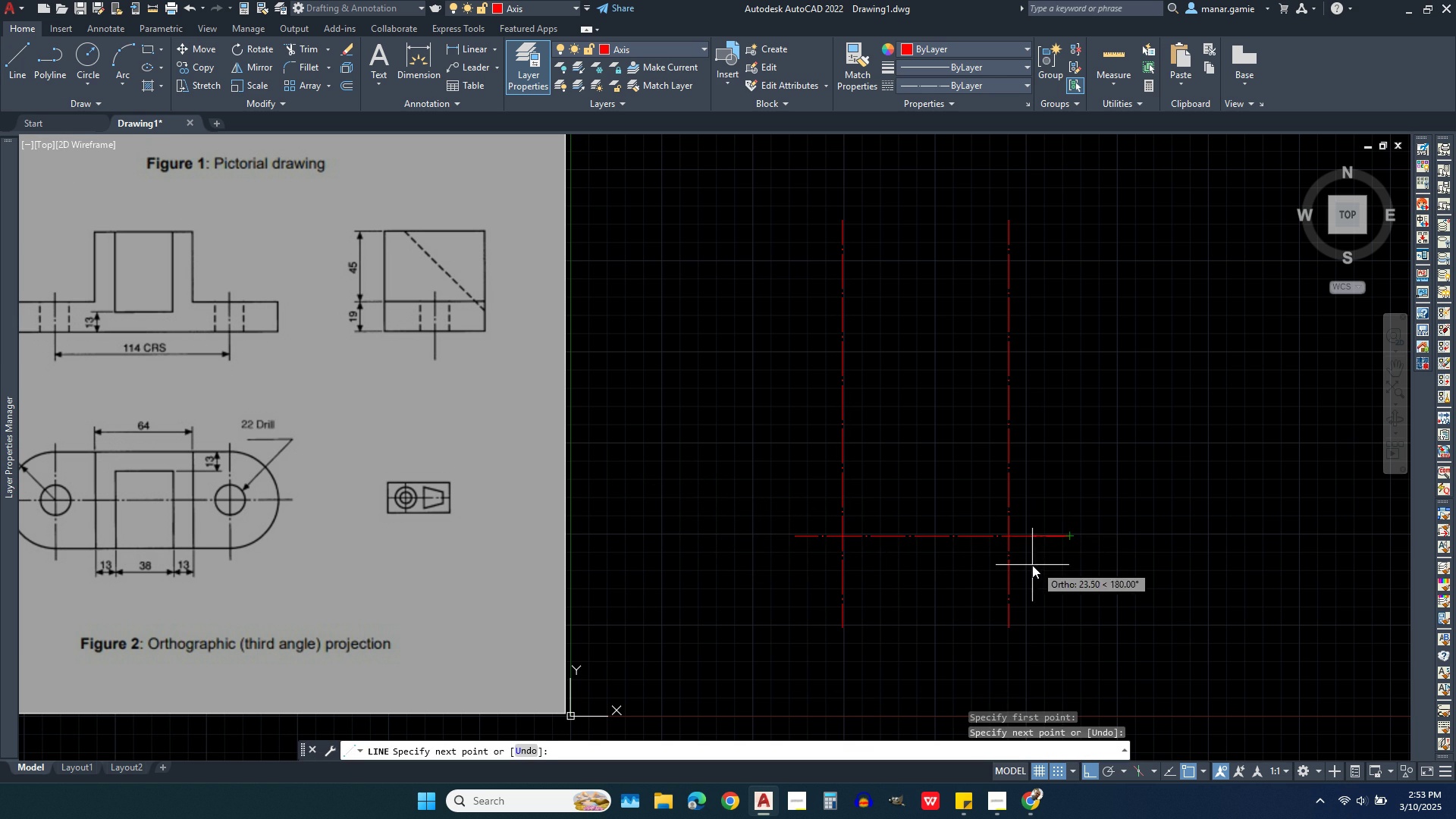 
scroll: coordinate [979, 571], scroll_direction: up, amount: 2.0
 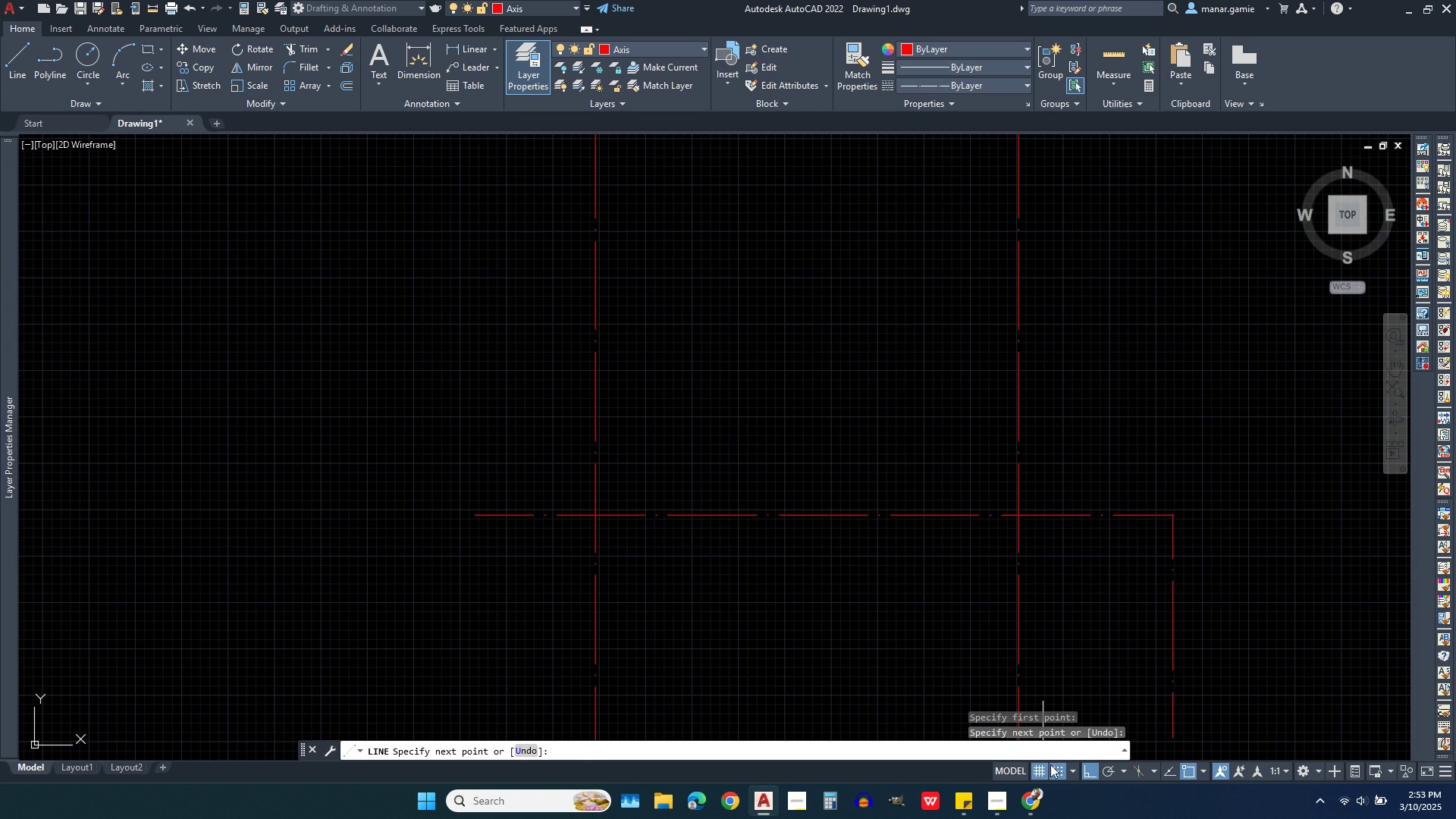 
left_click([1035, 767])
 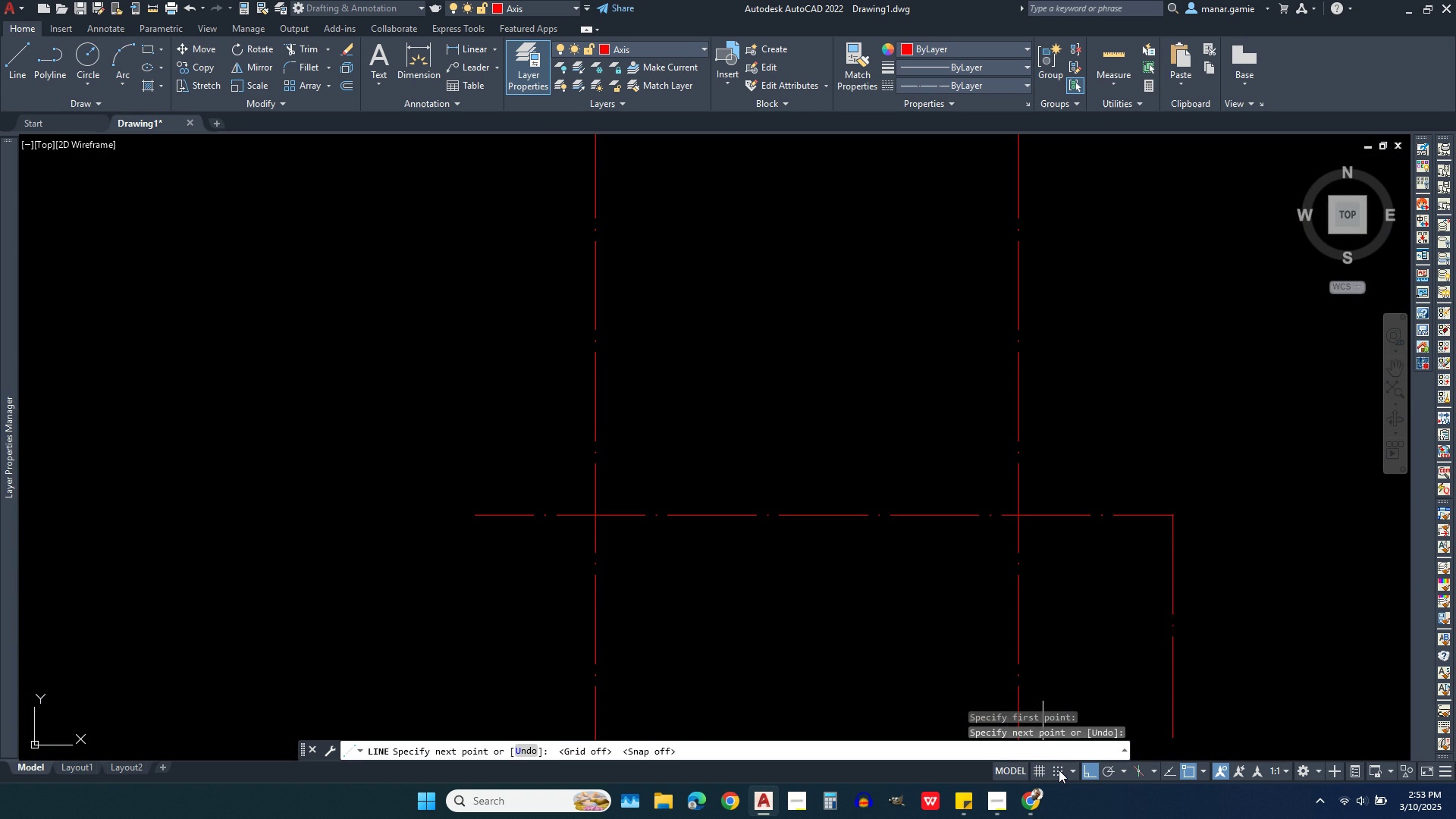 
left_click([1059, 770])
 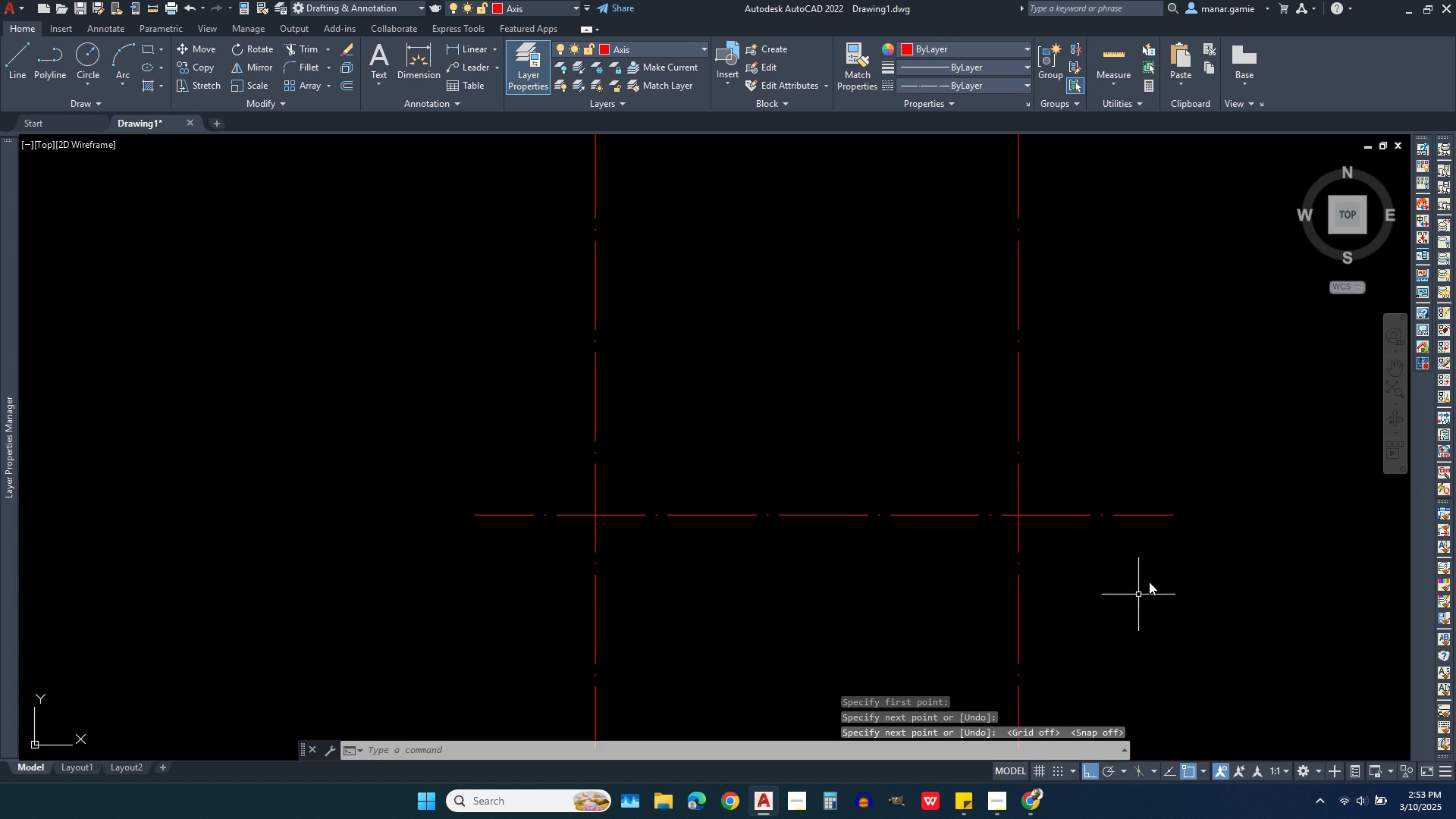 
scroll: coordinate [1112, 531], scroll_direction: down, amount: 3.0
 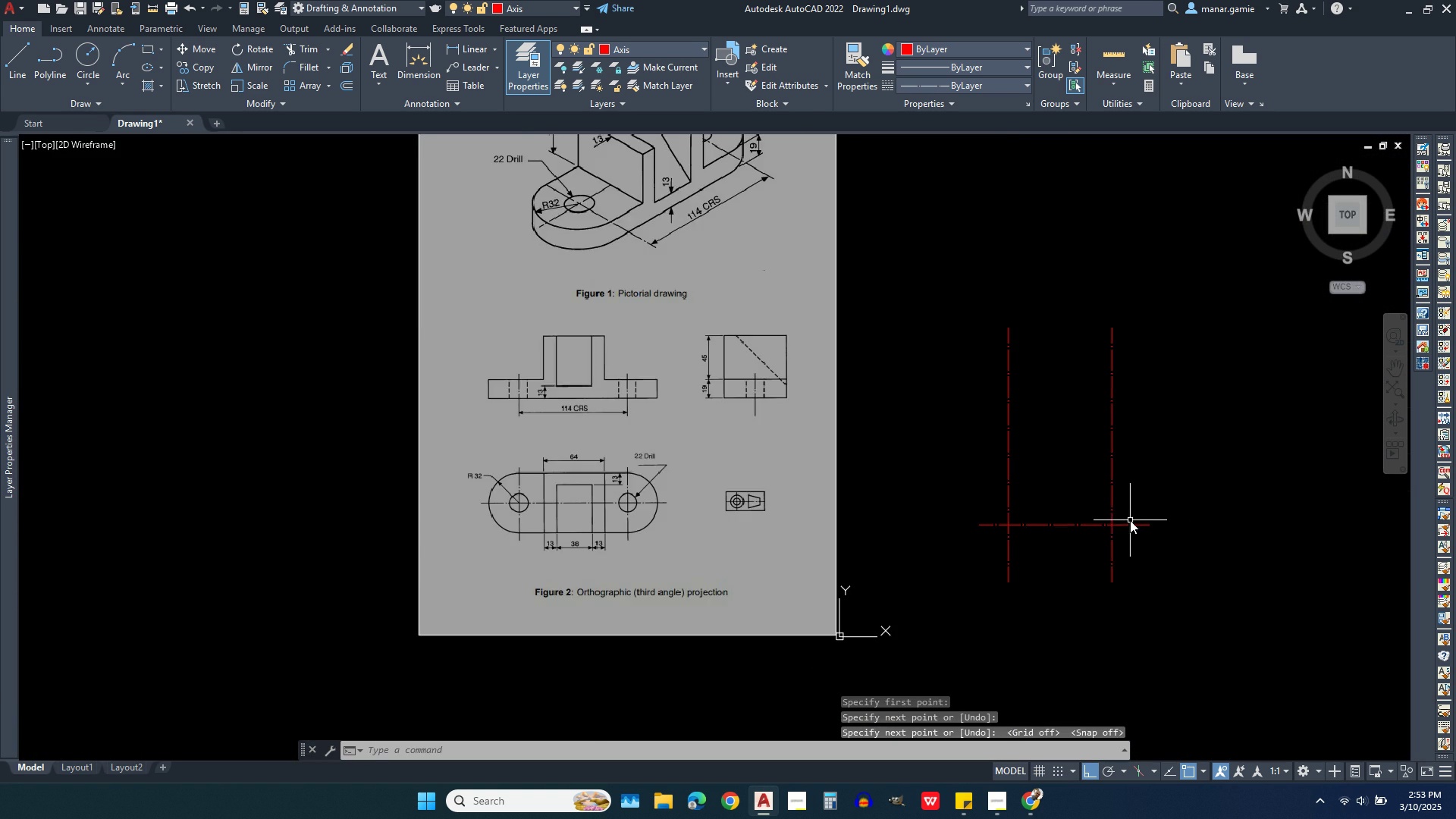 
scroll: coordinate [1130, 520], scroll_direction: up, amount: 1.0
 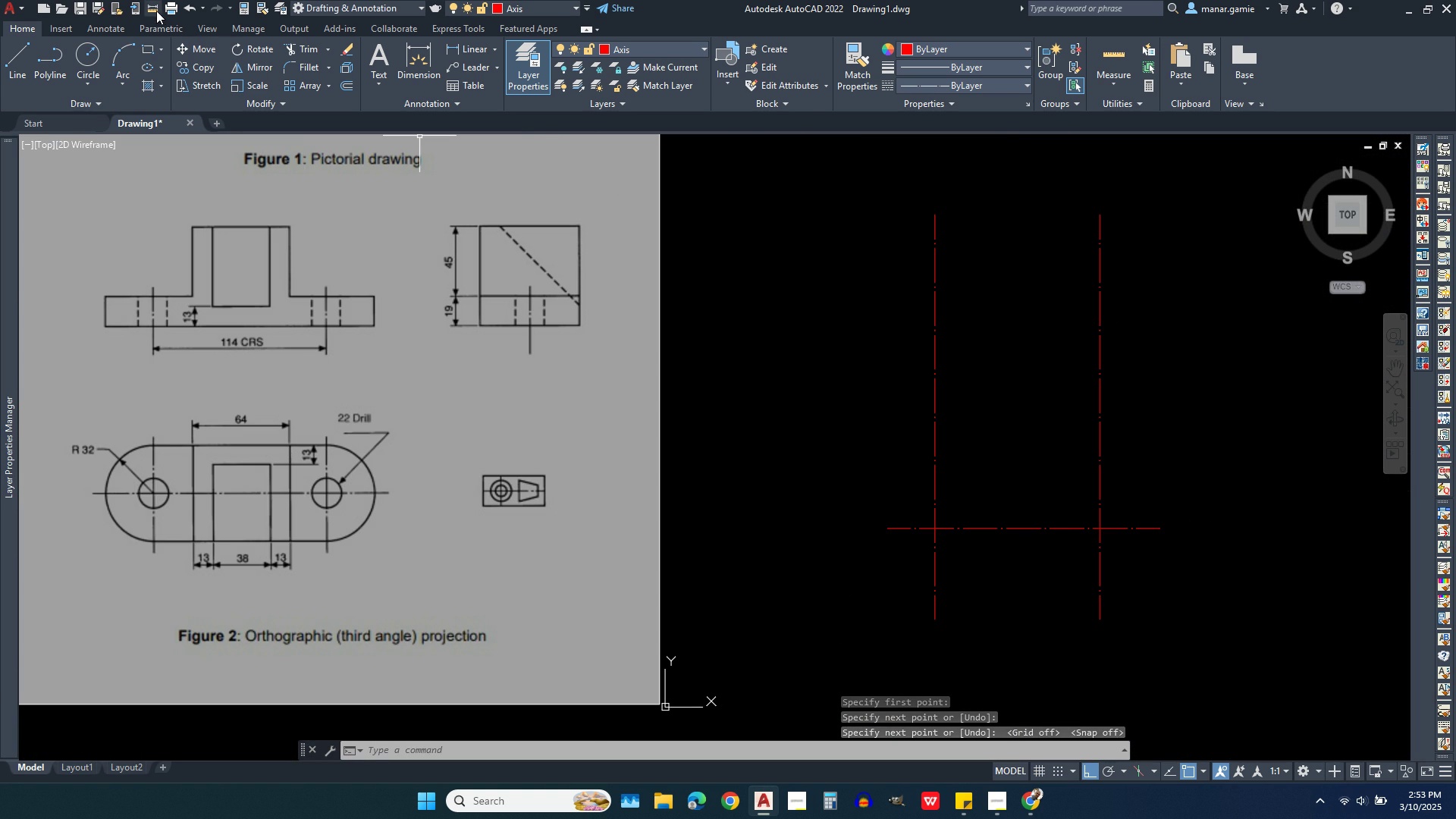 
left_click([154, 8])
 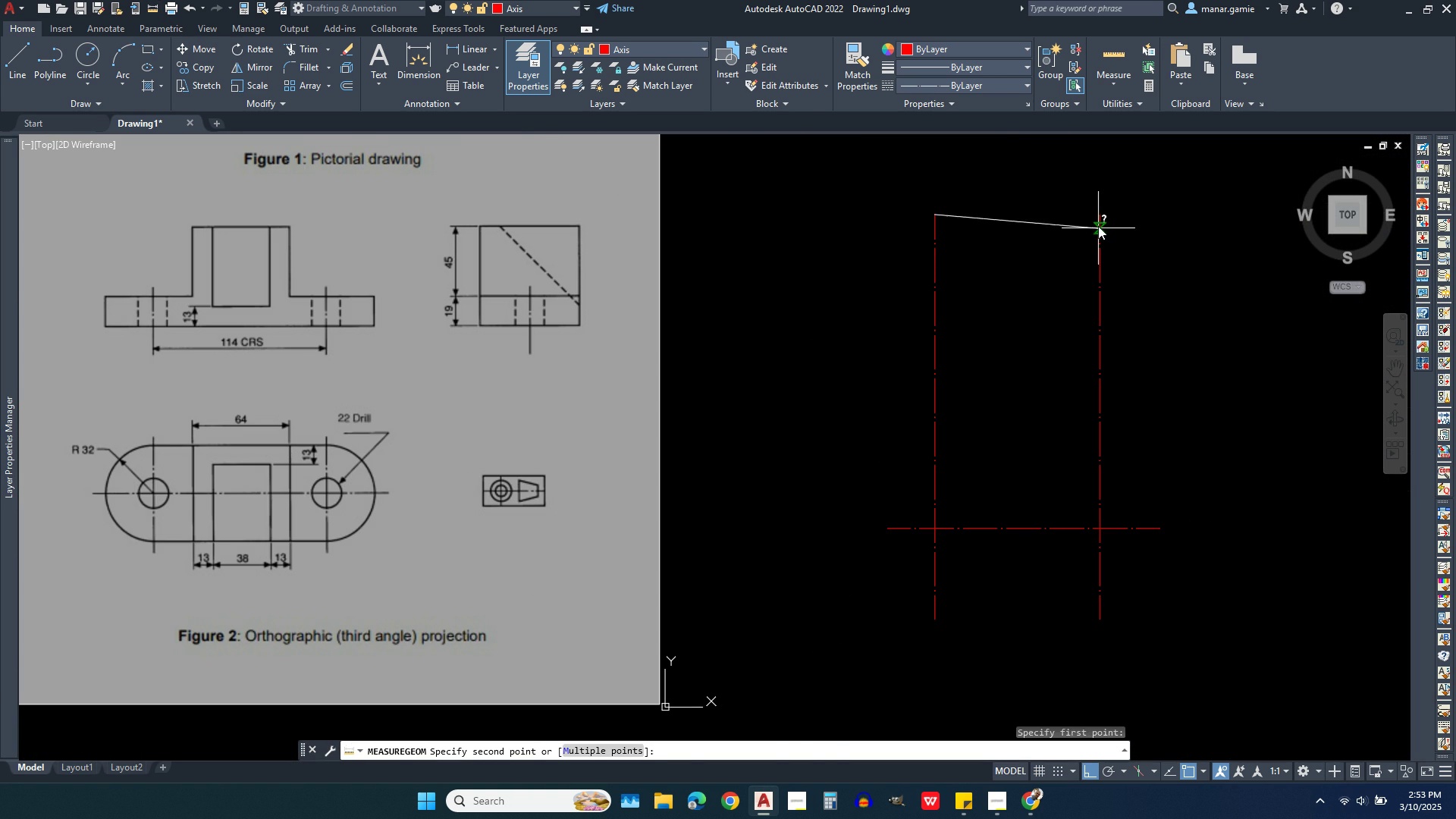 
left_click([1101, 218])
 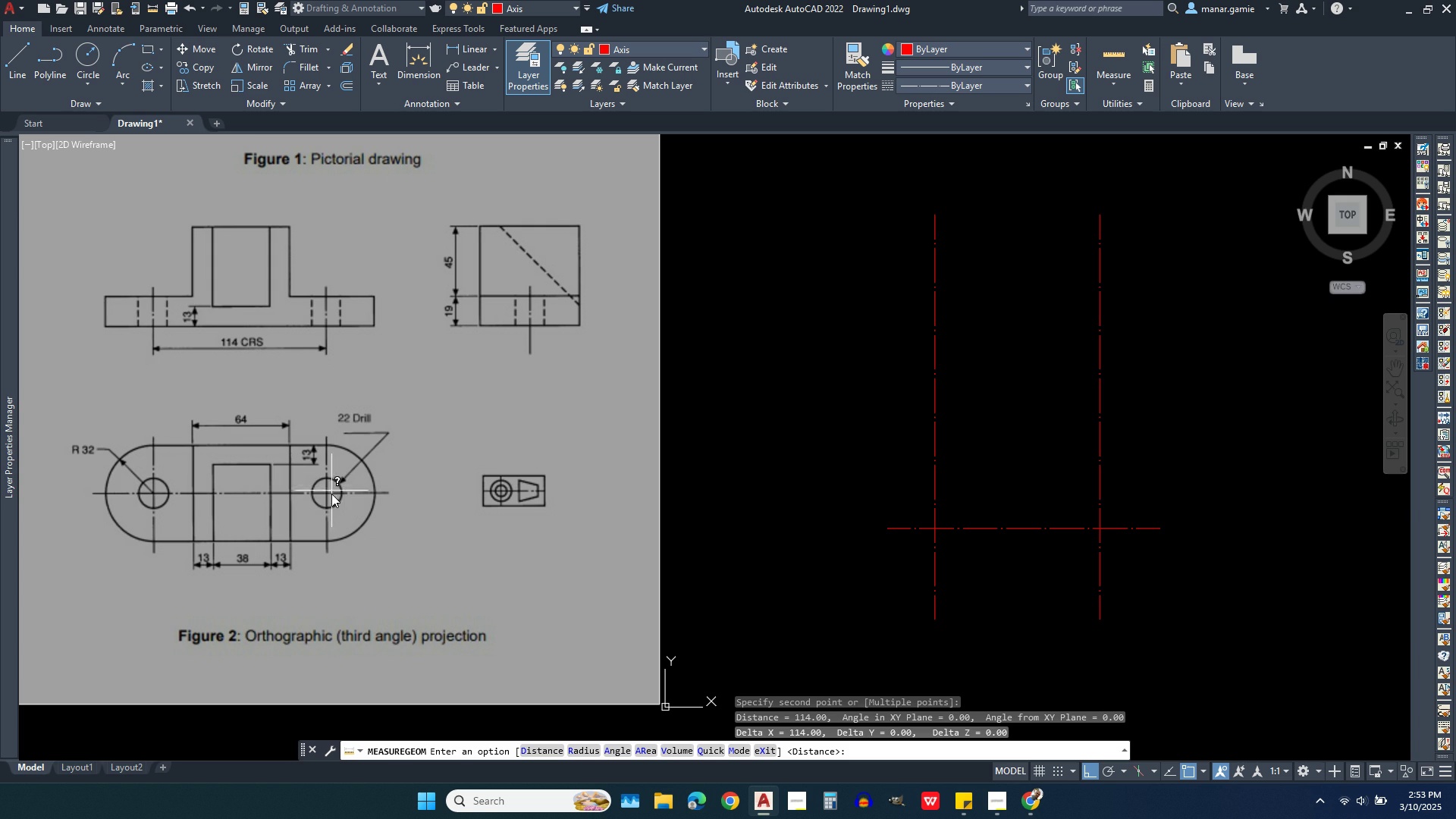 
scroll: coordinate [331, 507], scroll_direction: up, amount: 3.0
 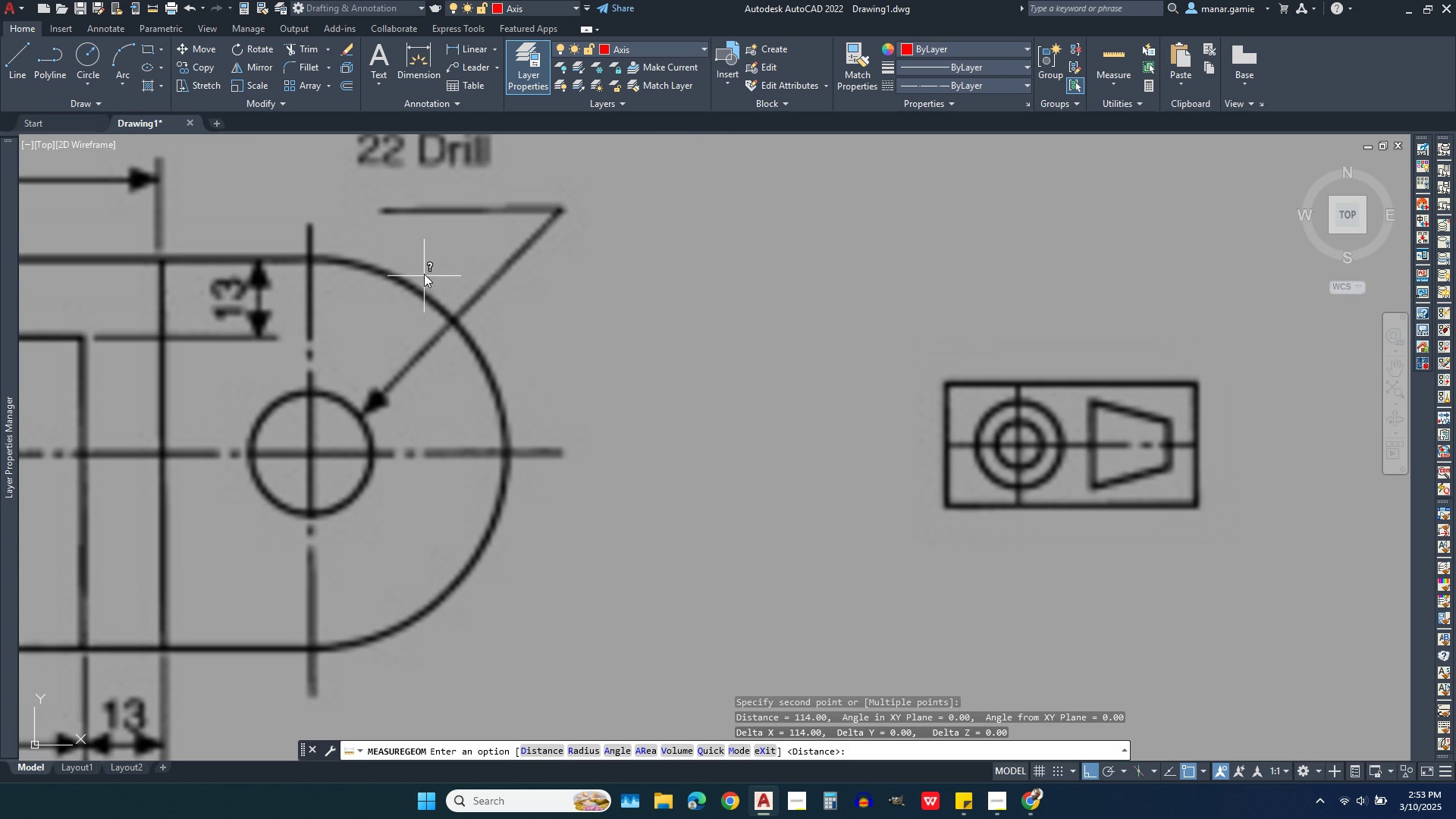 
scroll: coordinate [217, 414], scroll_direction: down, amount: 3.0
 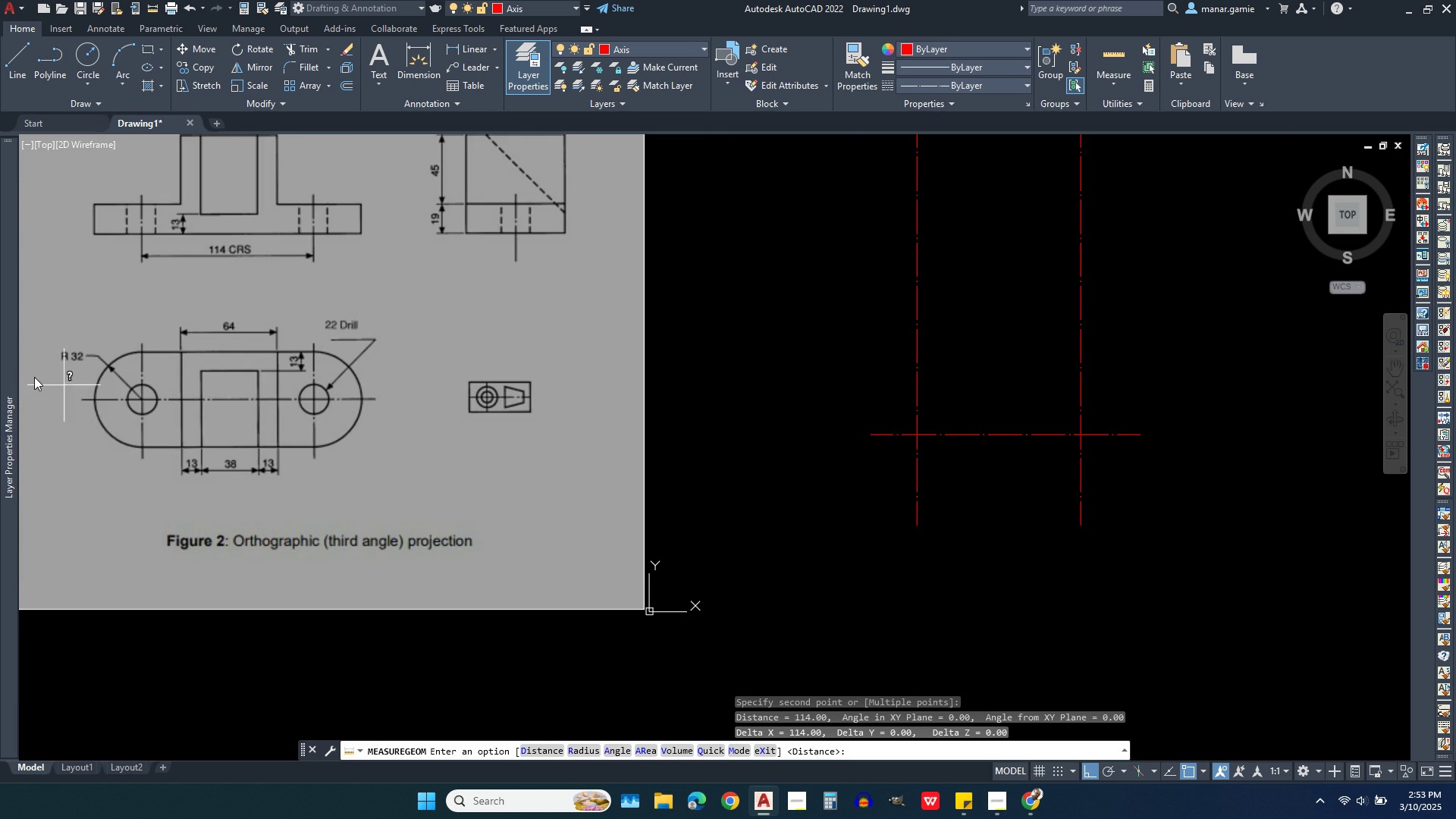 
scroll: coordinate [34, 377], scroll_direction: up, amount: 2.0
 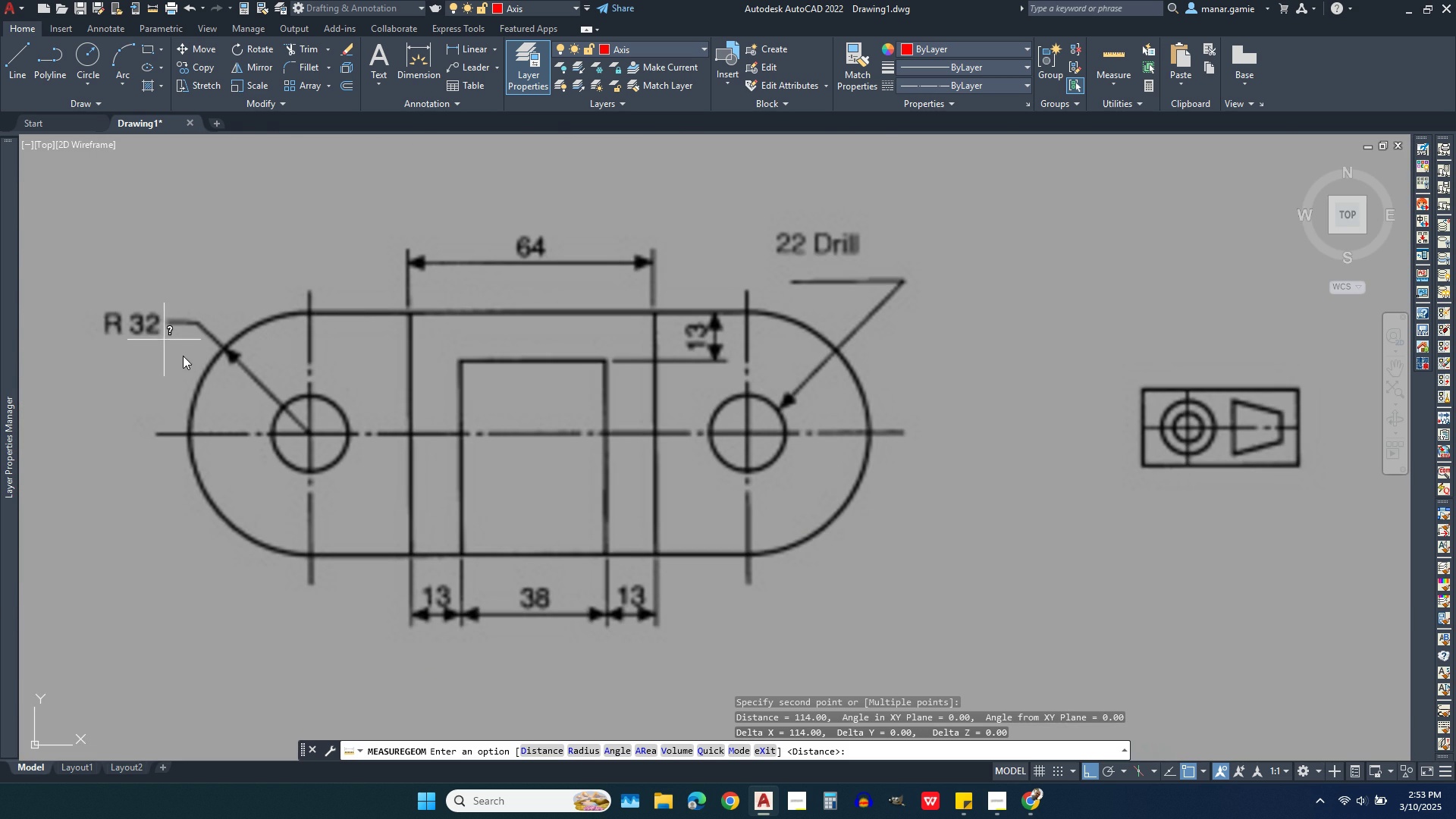 
scroll: coordinate [286, 388], scroll_direction: down, amount: 3.0
 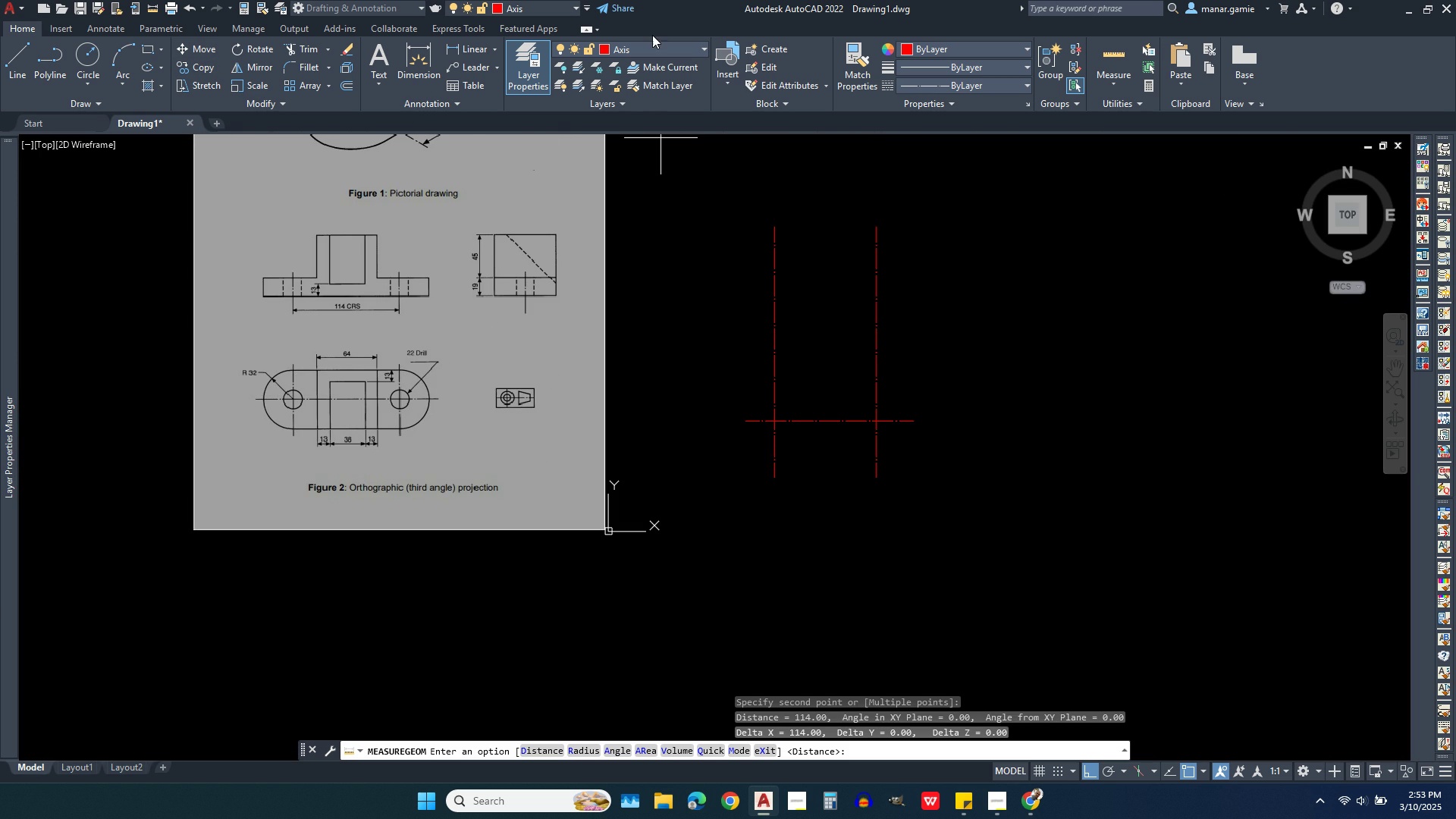 
left_click([655, 50])
 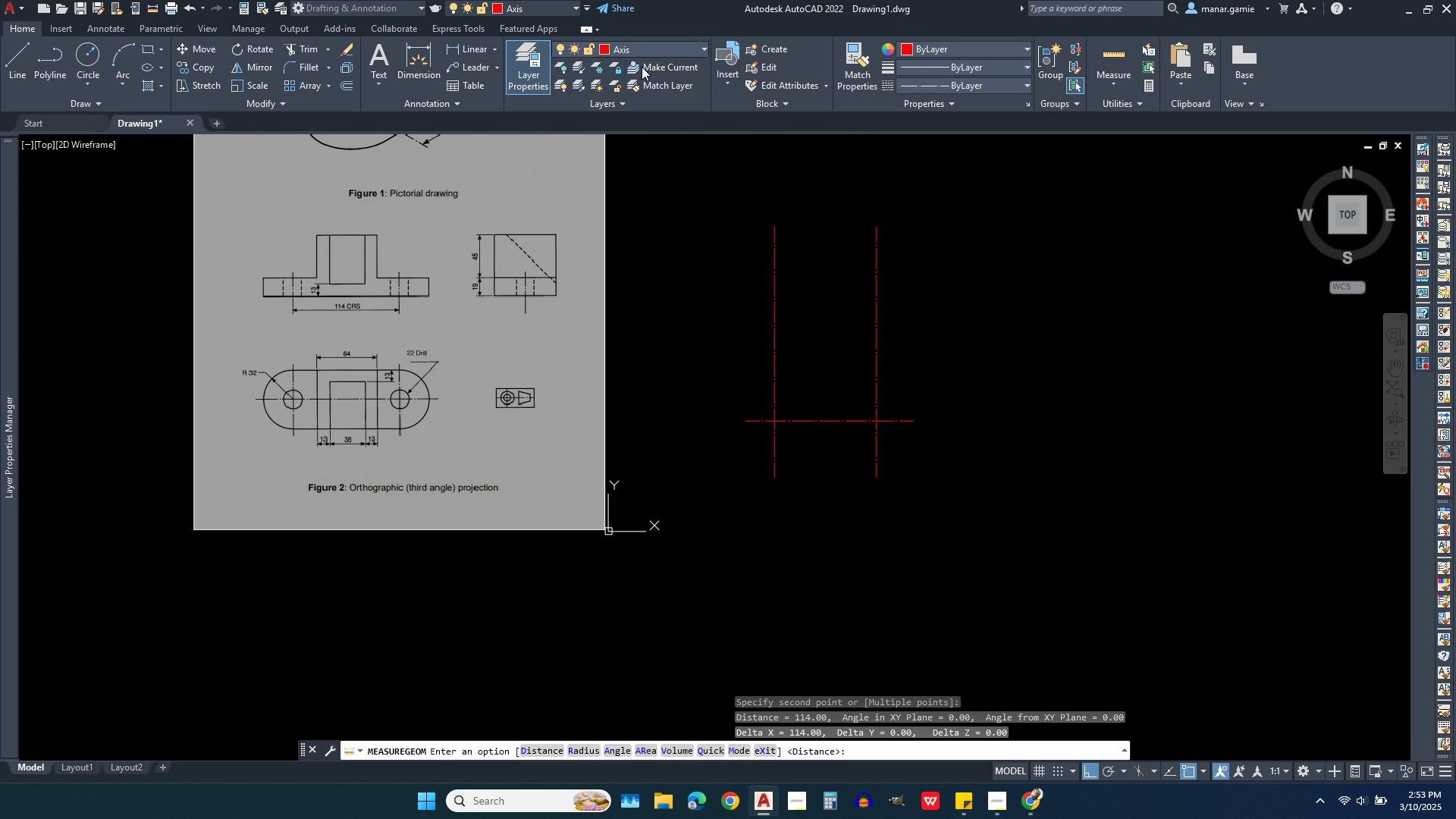 
left_click([642, 67])
 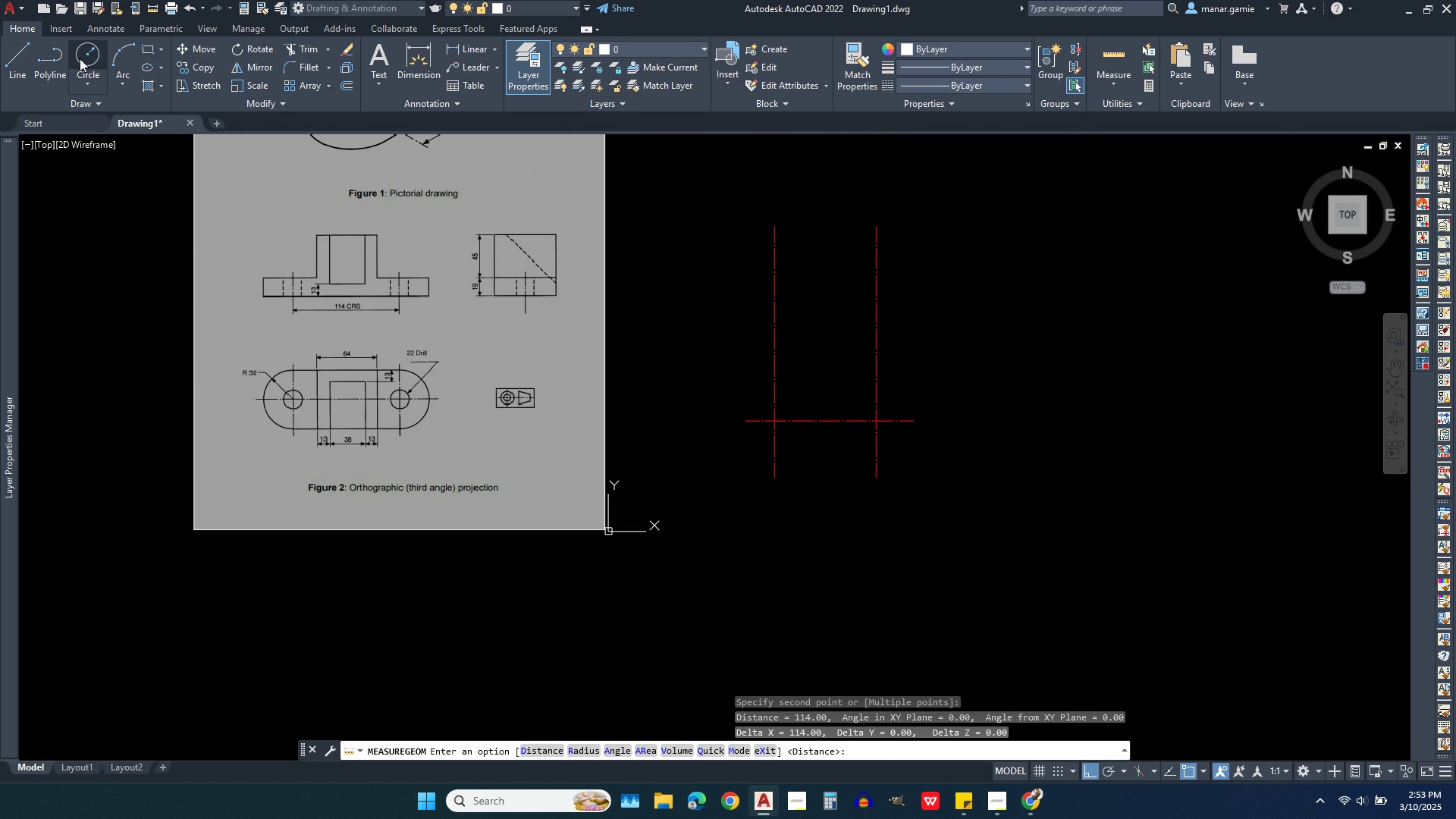 
left_click([77, 53])
 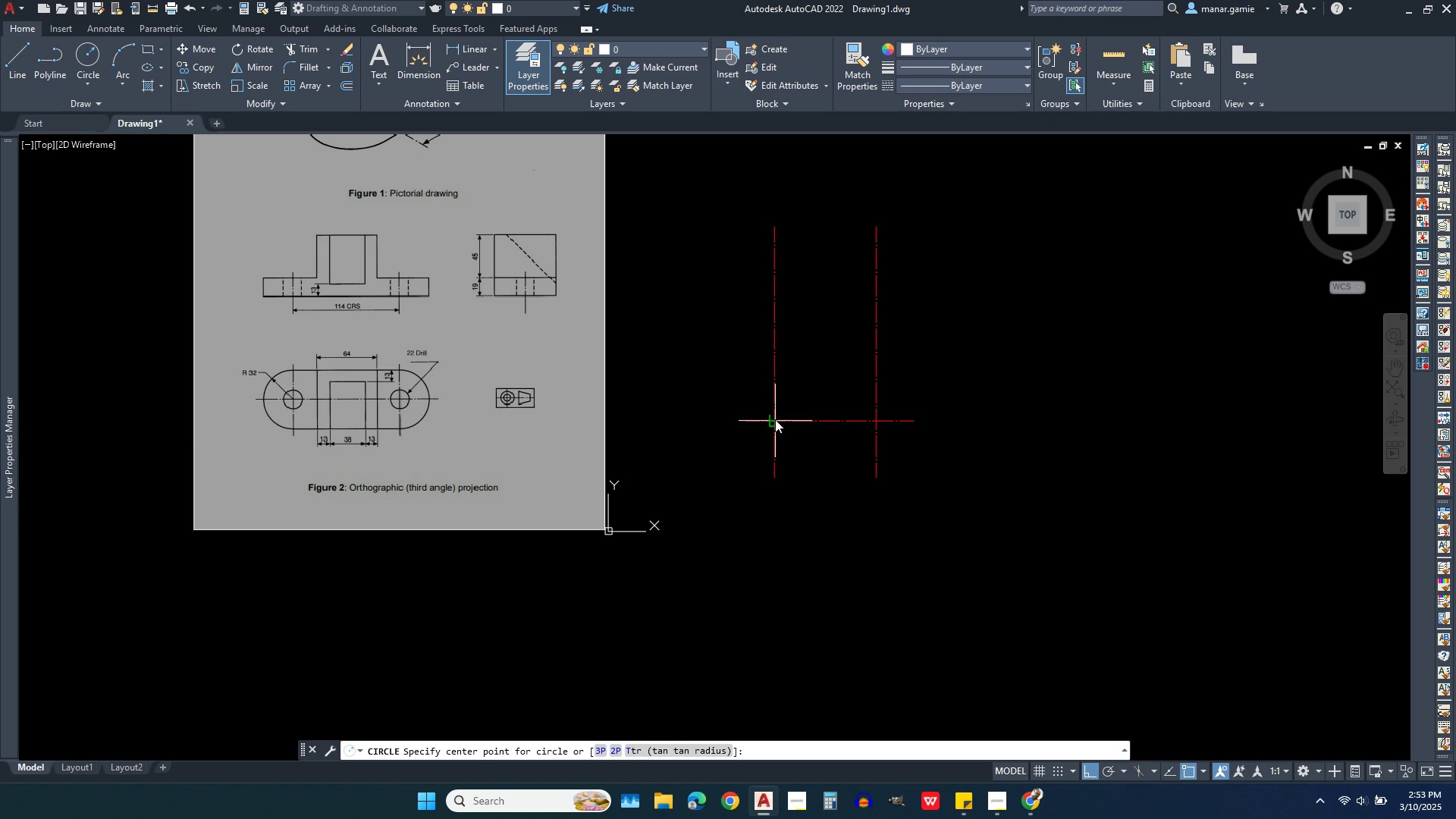 
left_click([775, 419])
 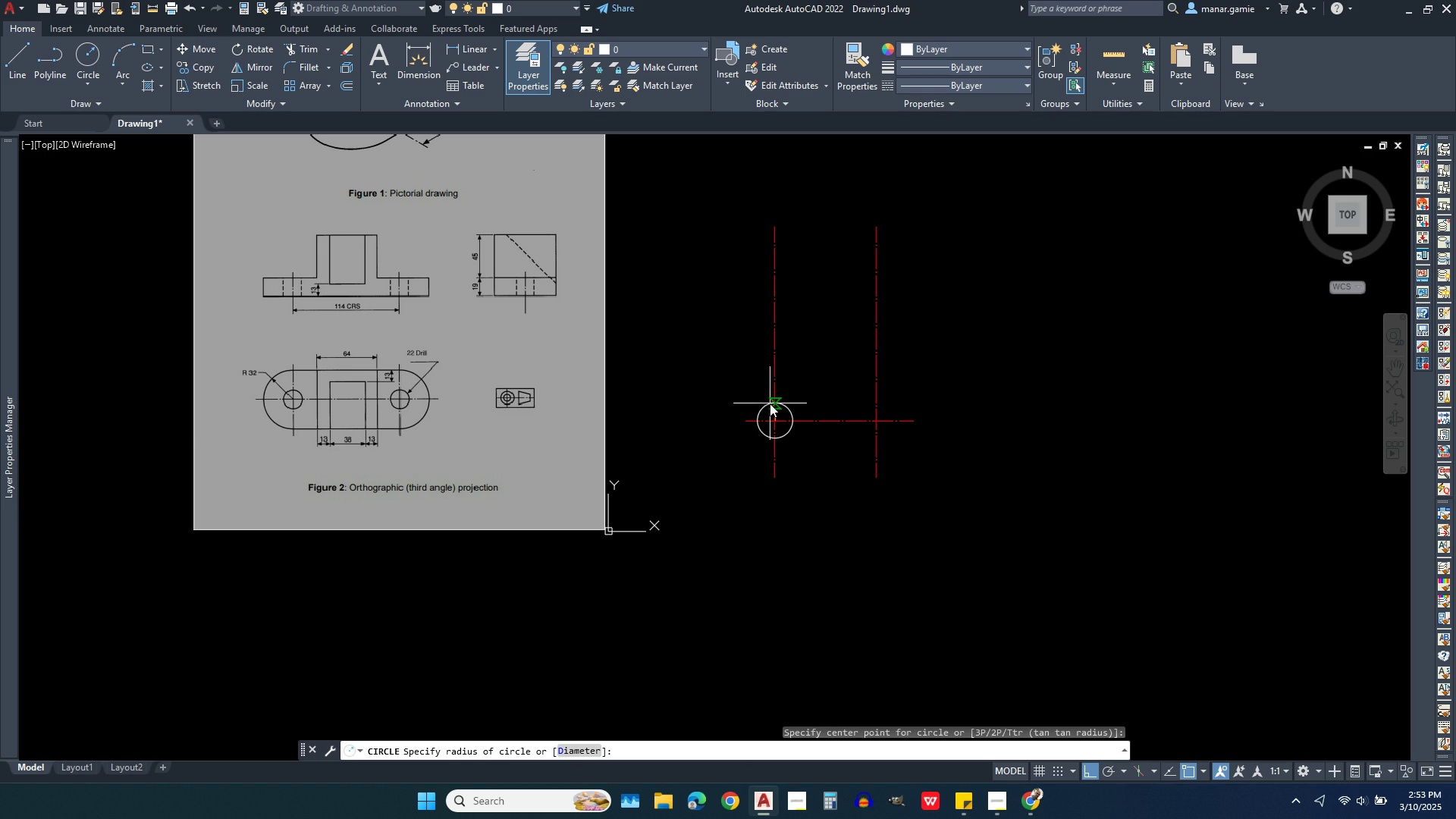 
key(3)